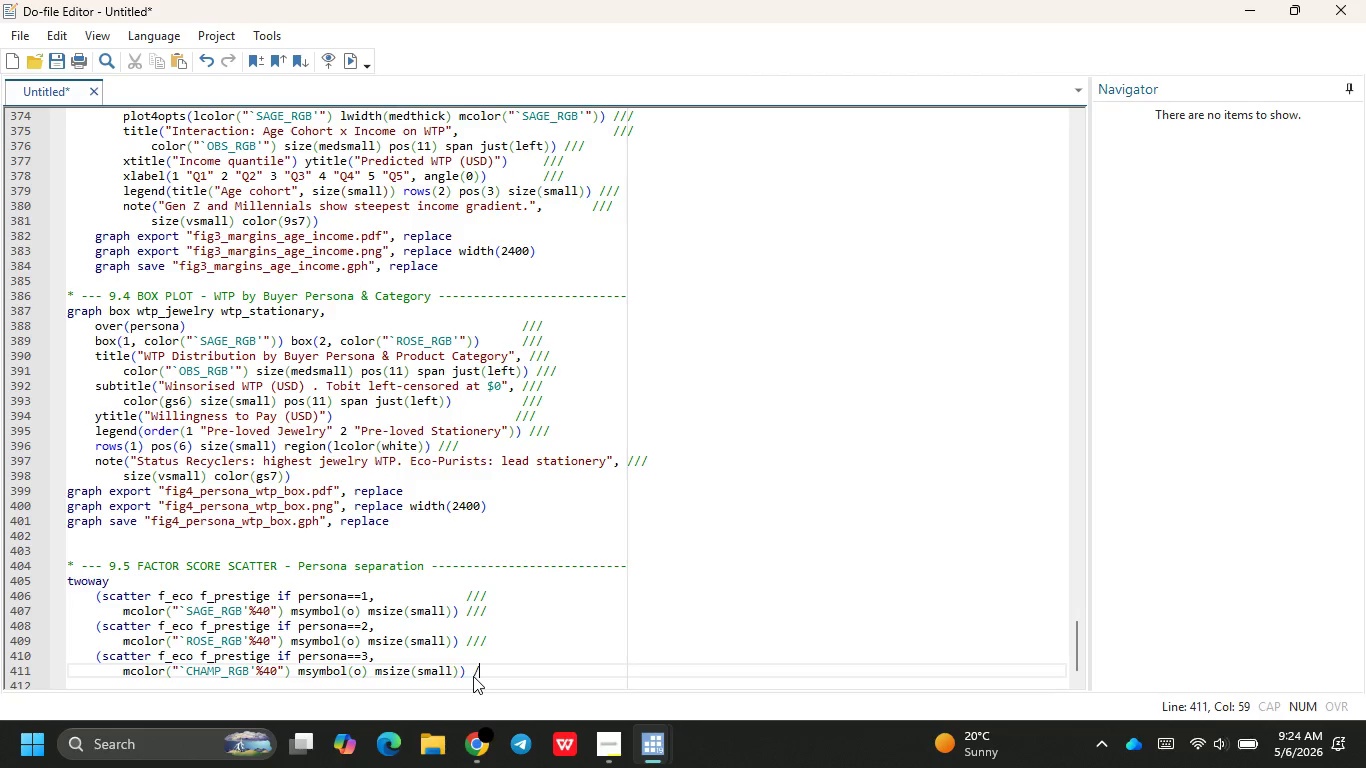 
key(Slash)
 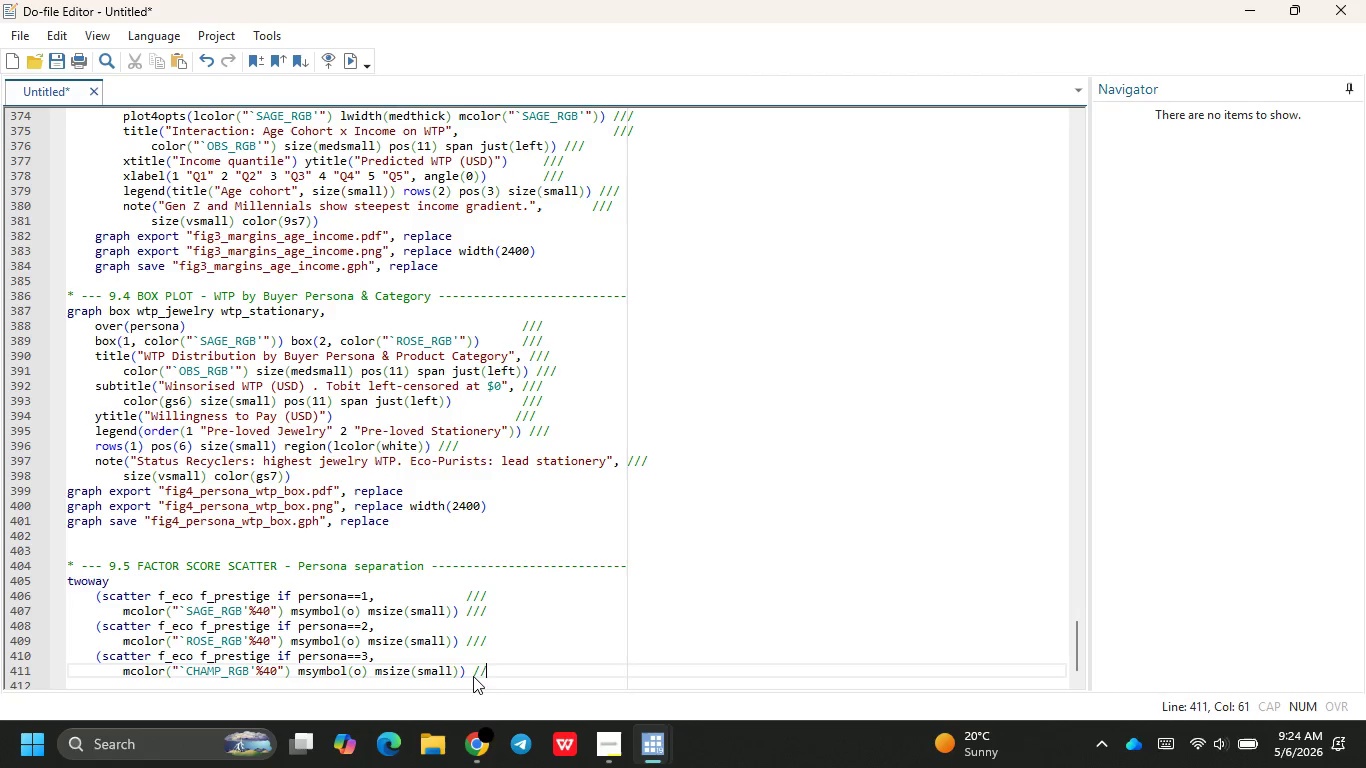 
key(Slash)
 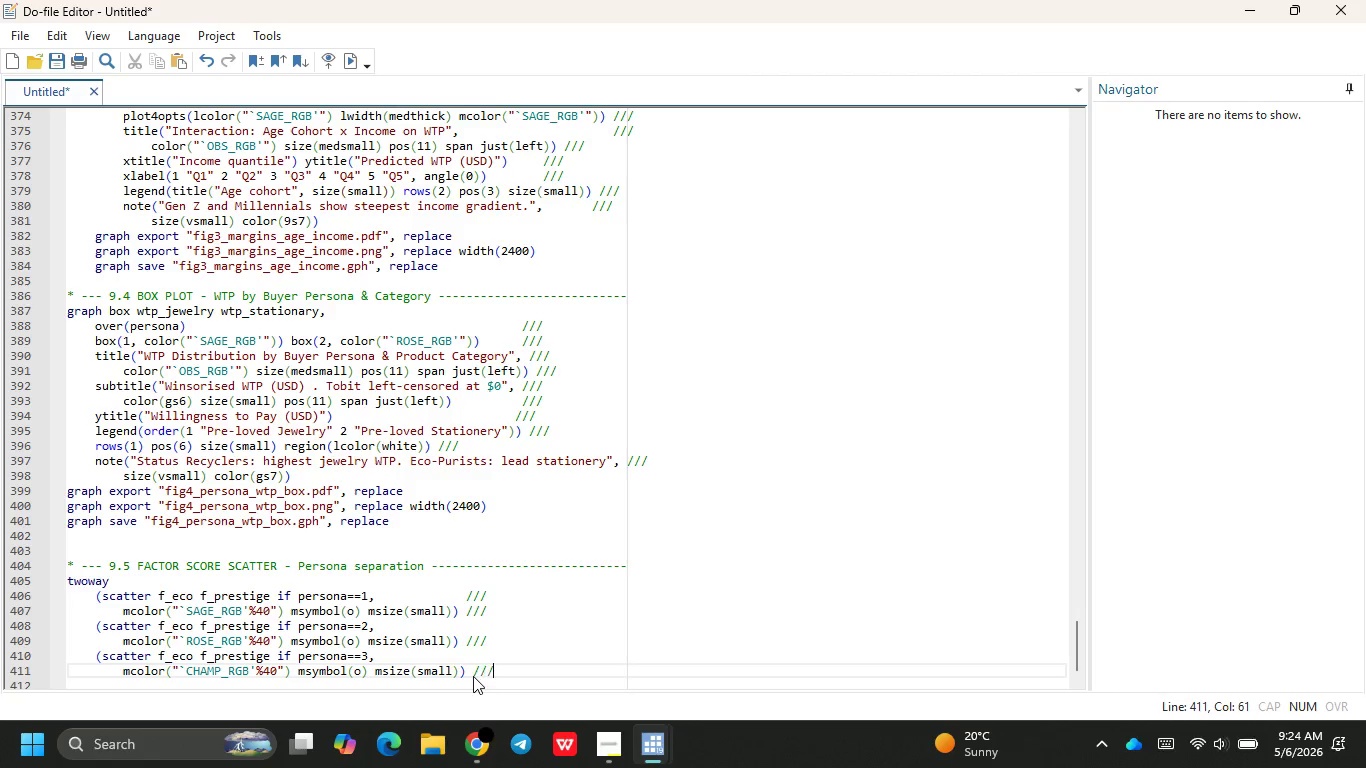 
key(Slash)
 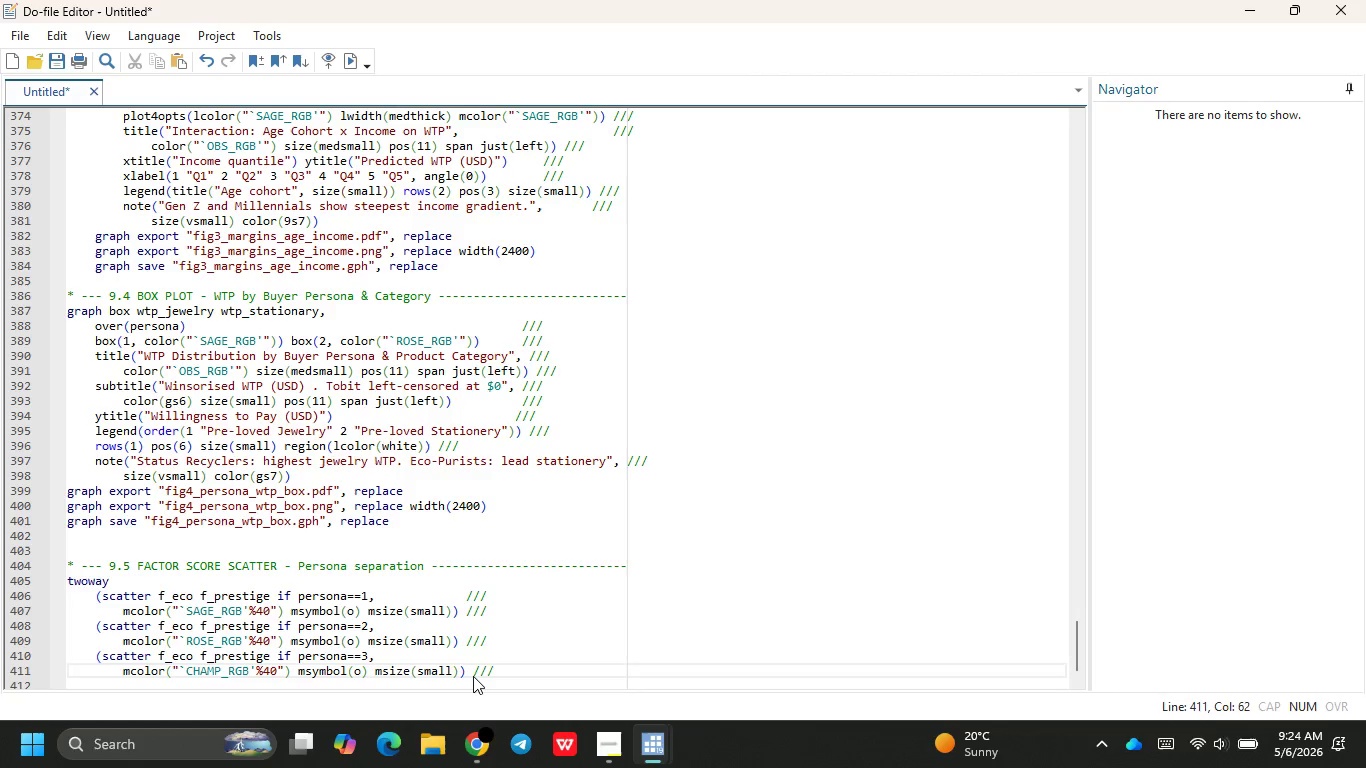 
key(ArrowUp)
 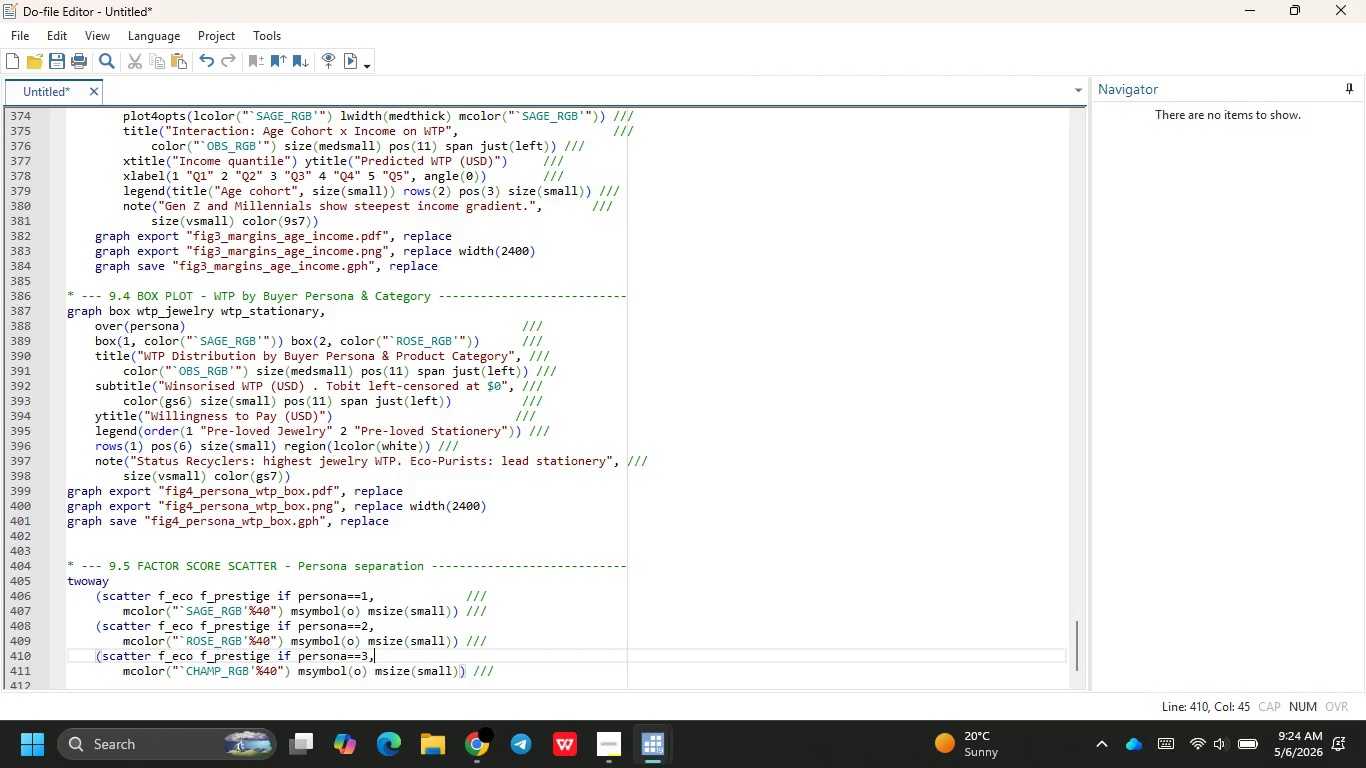 
key(Tab)
 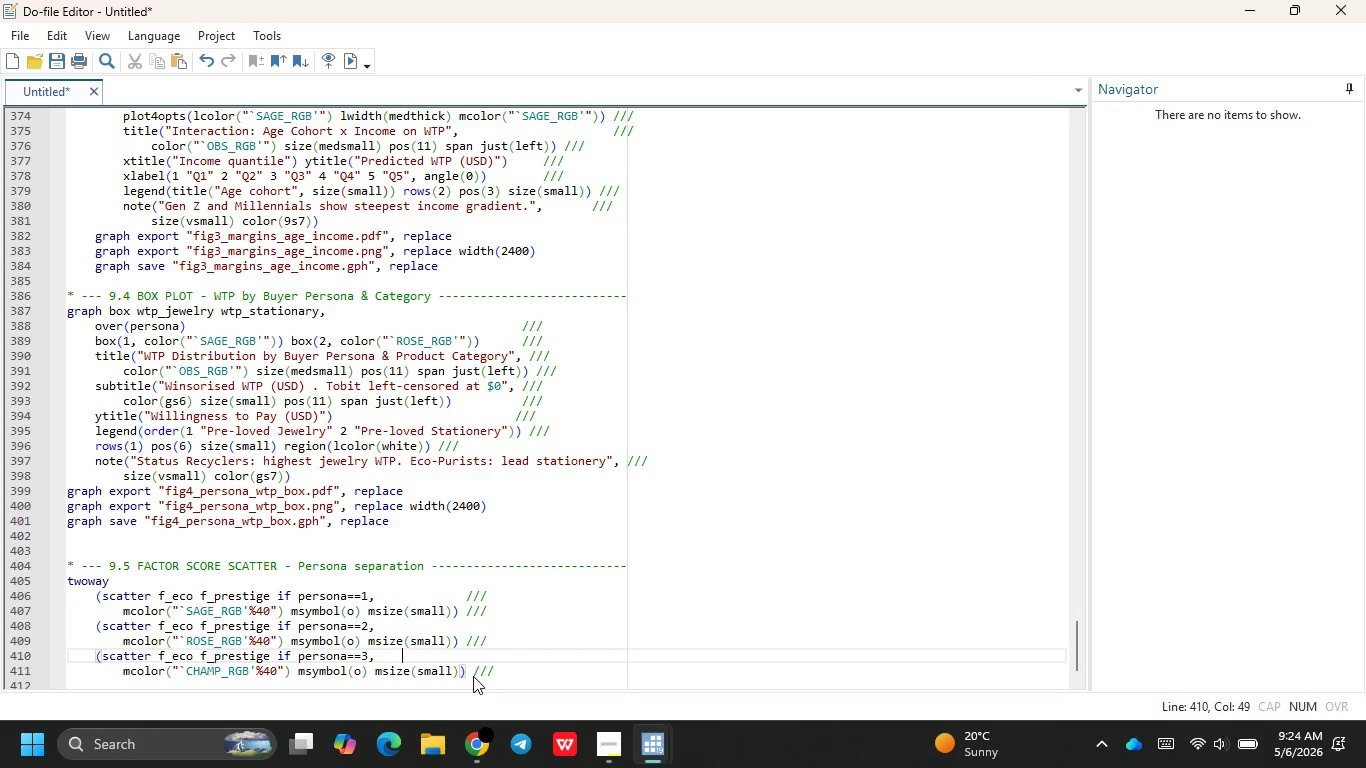 
key(Tab)
 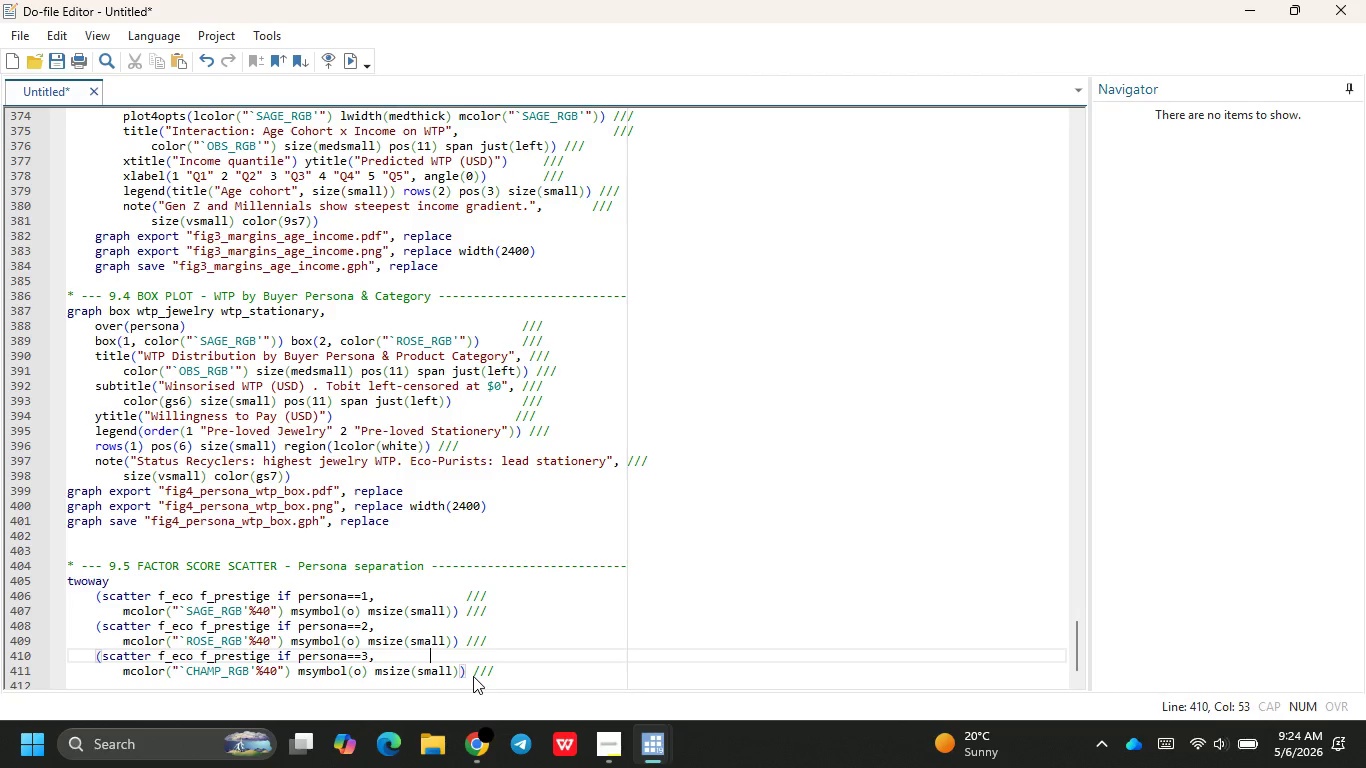 
key(Tab)
 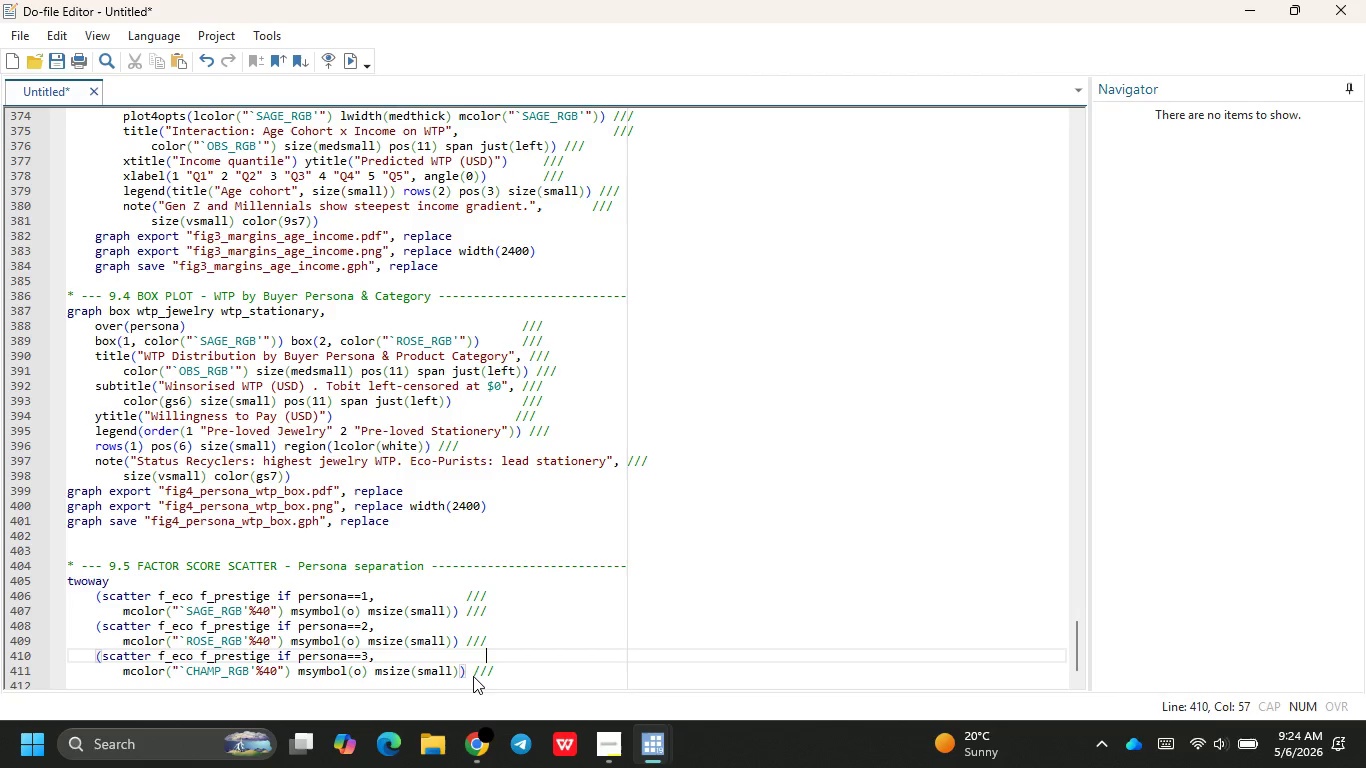 
key(Tab)
 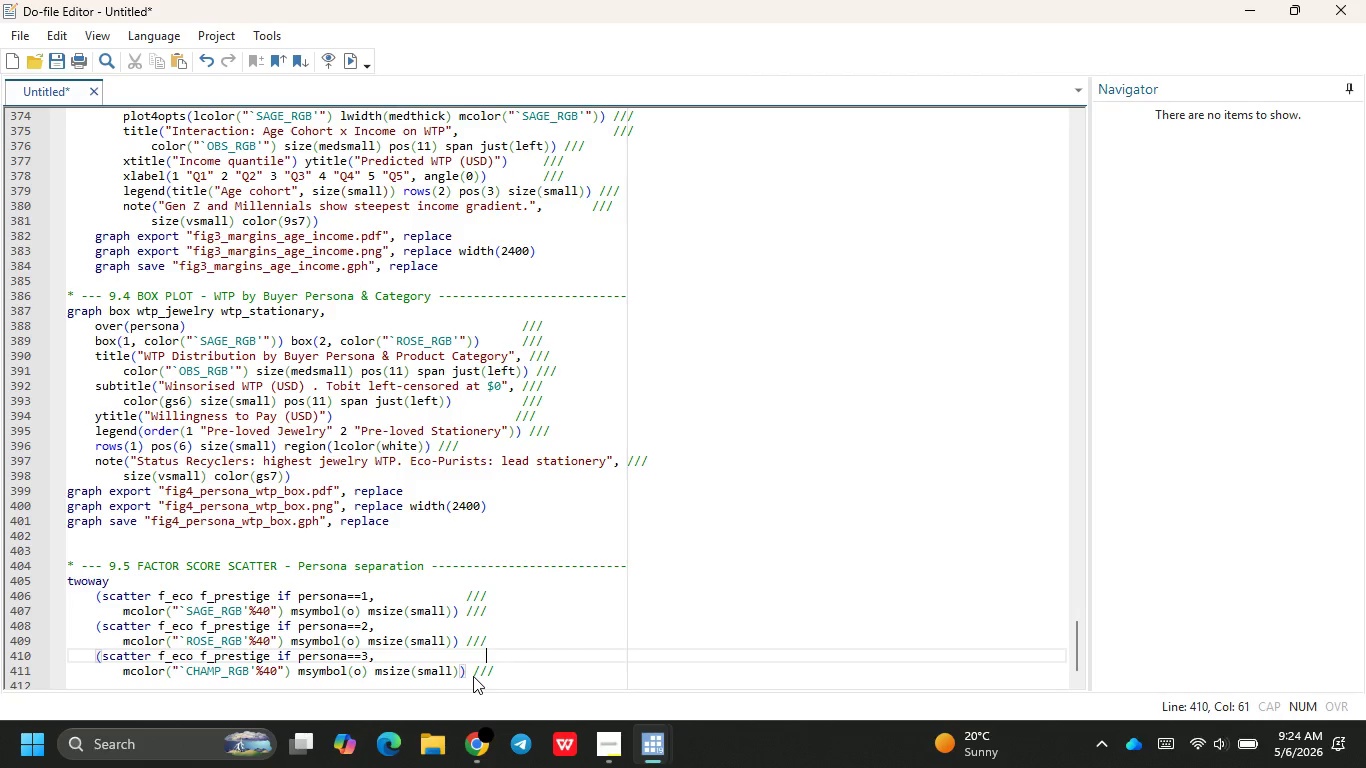 
key(Backspace)
 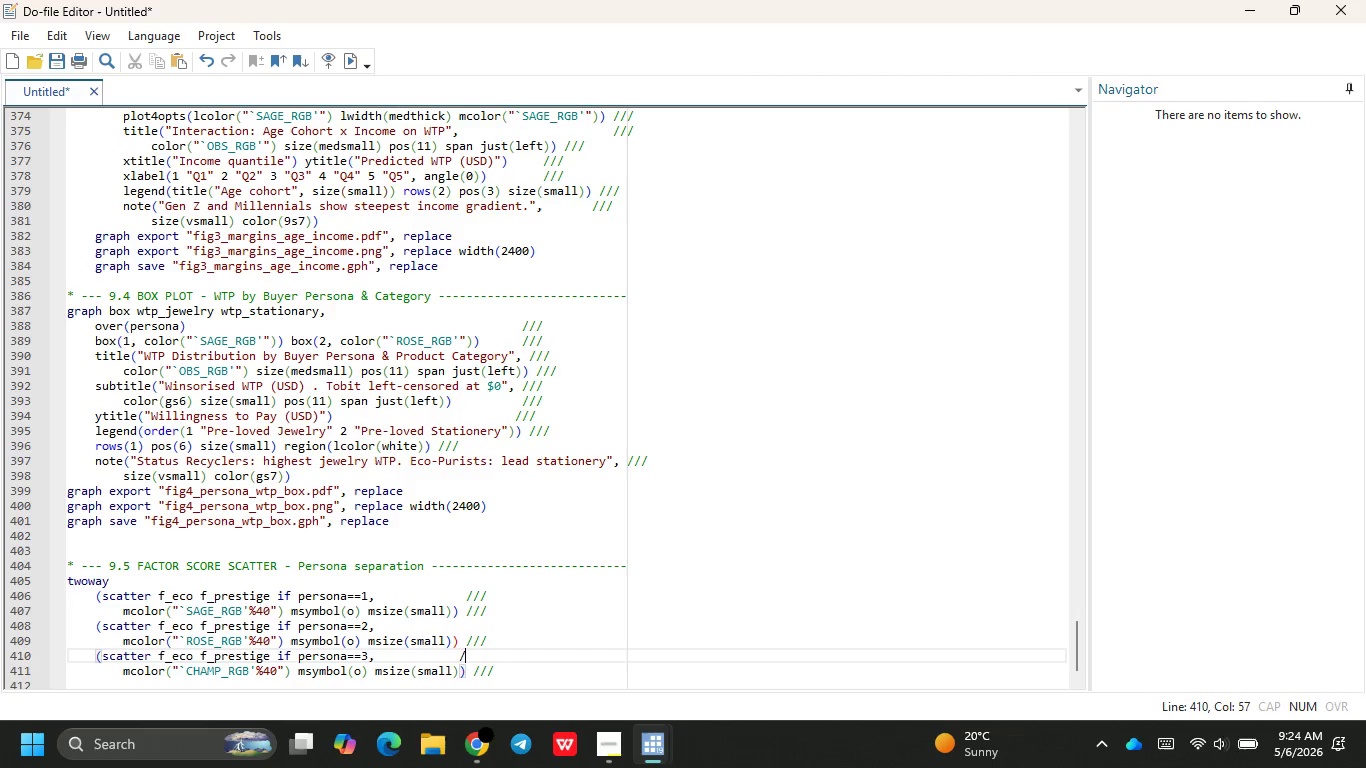 
key(Slash)
 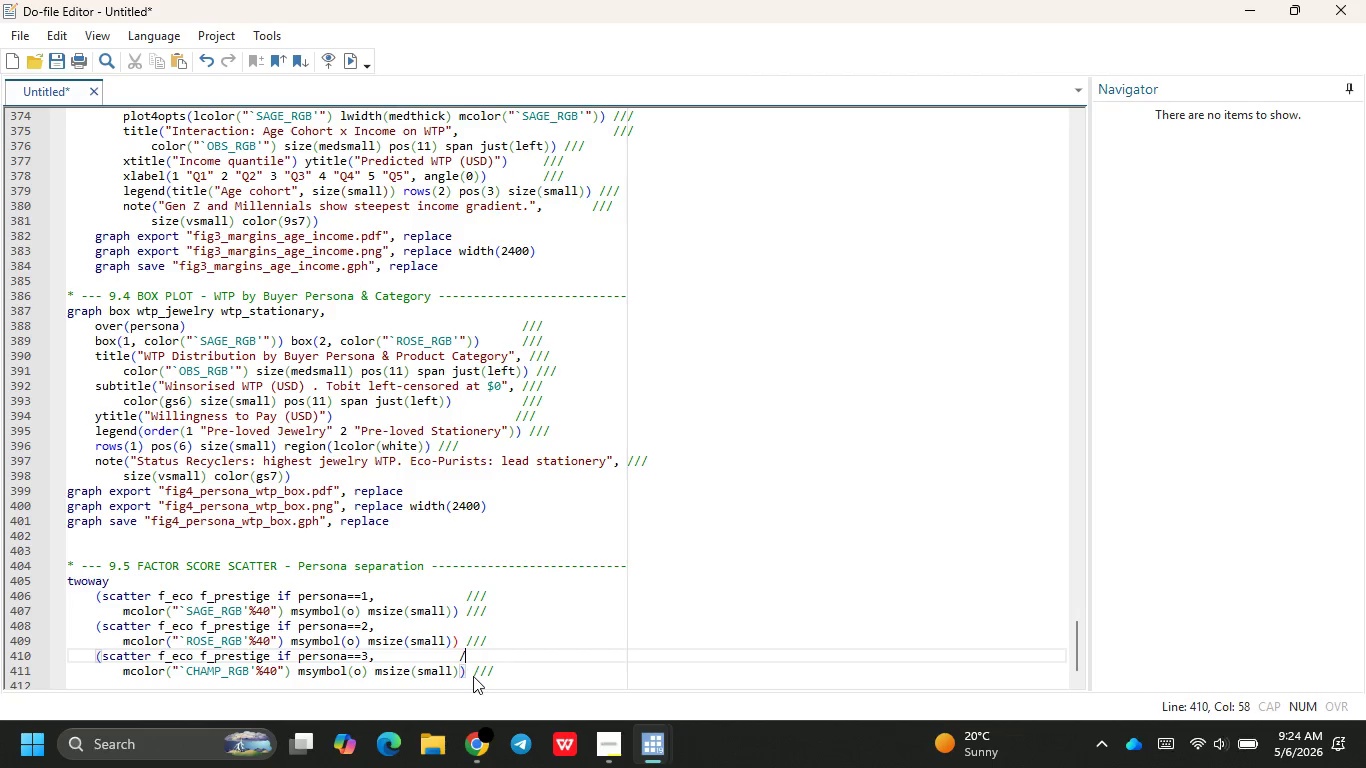 
key(Slash)
 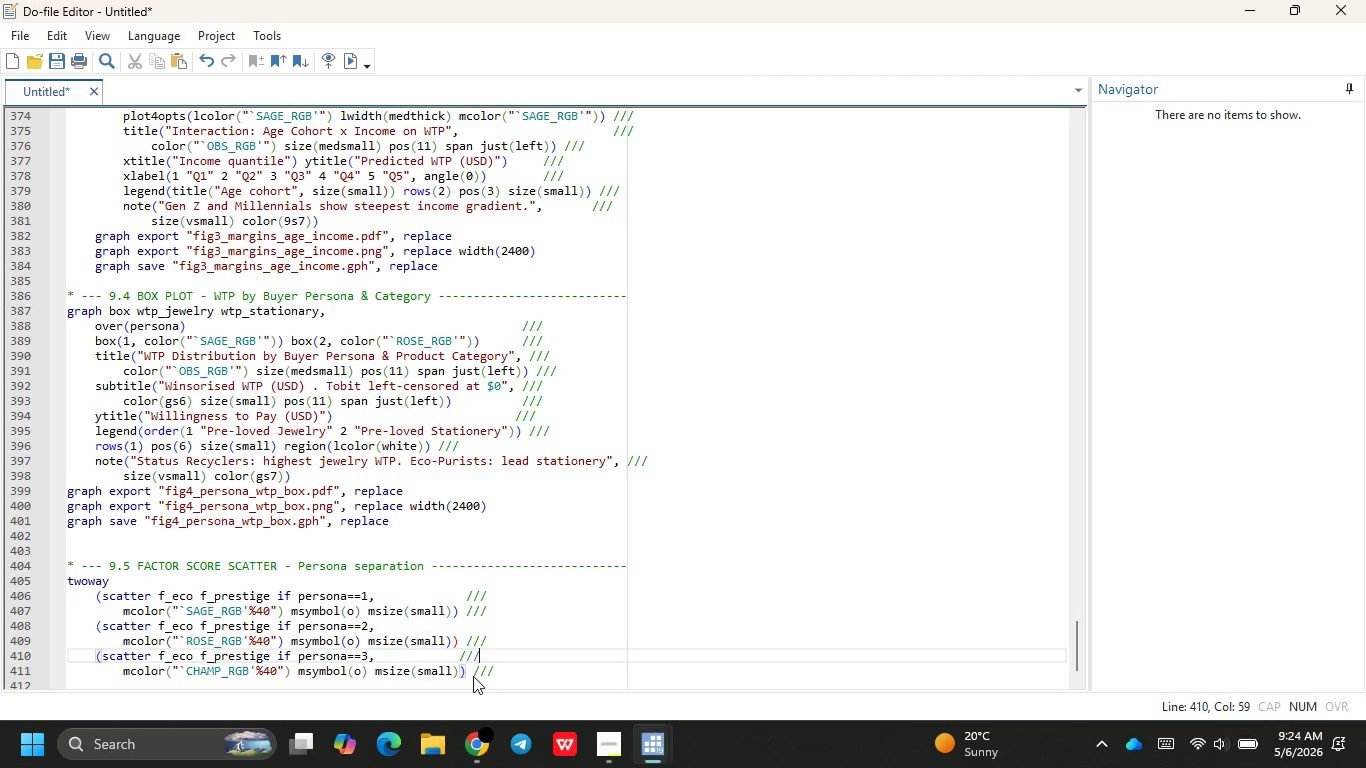 
key(Slash)
 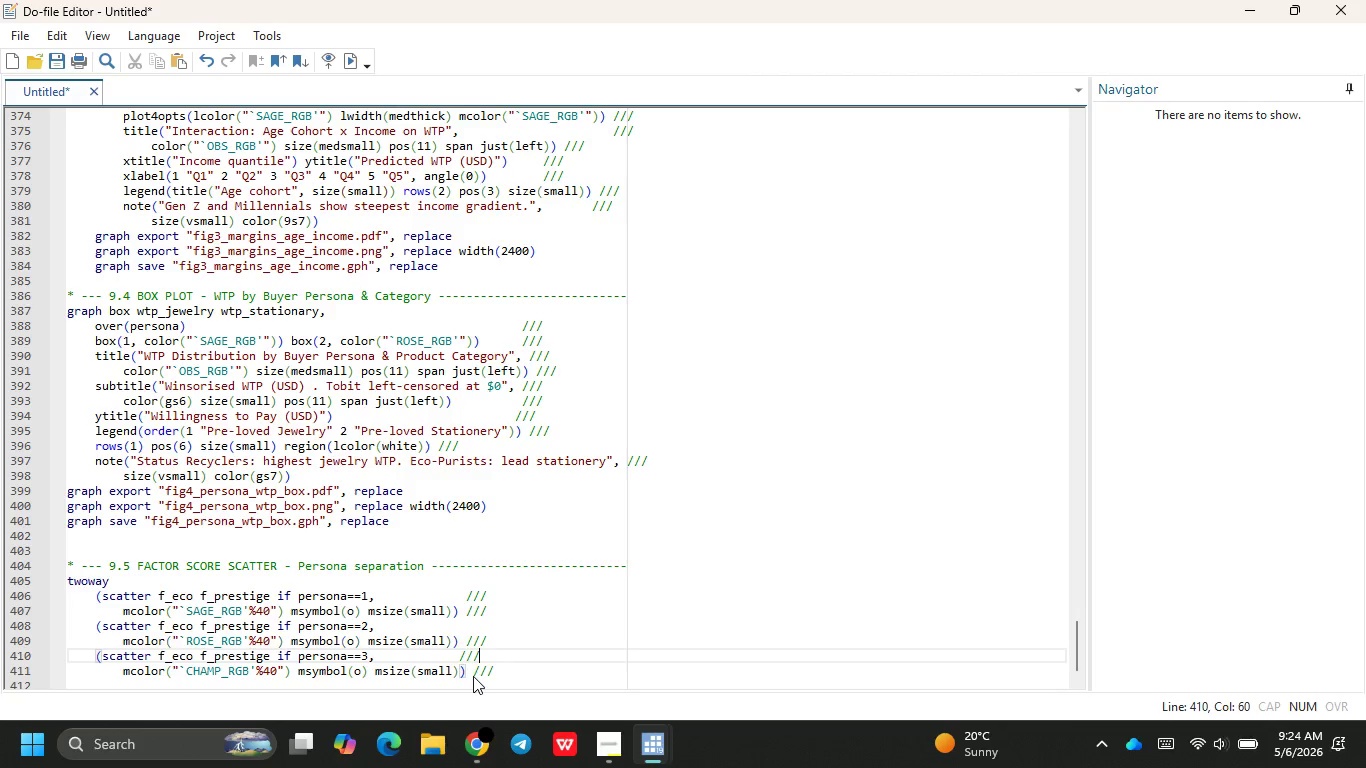 
key(ArrowLeft)
 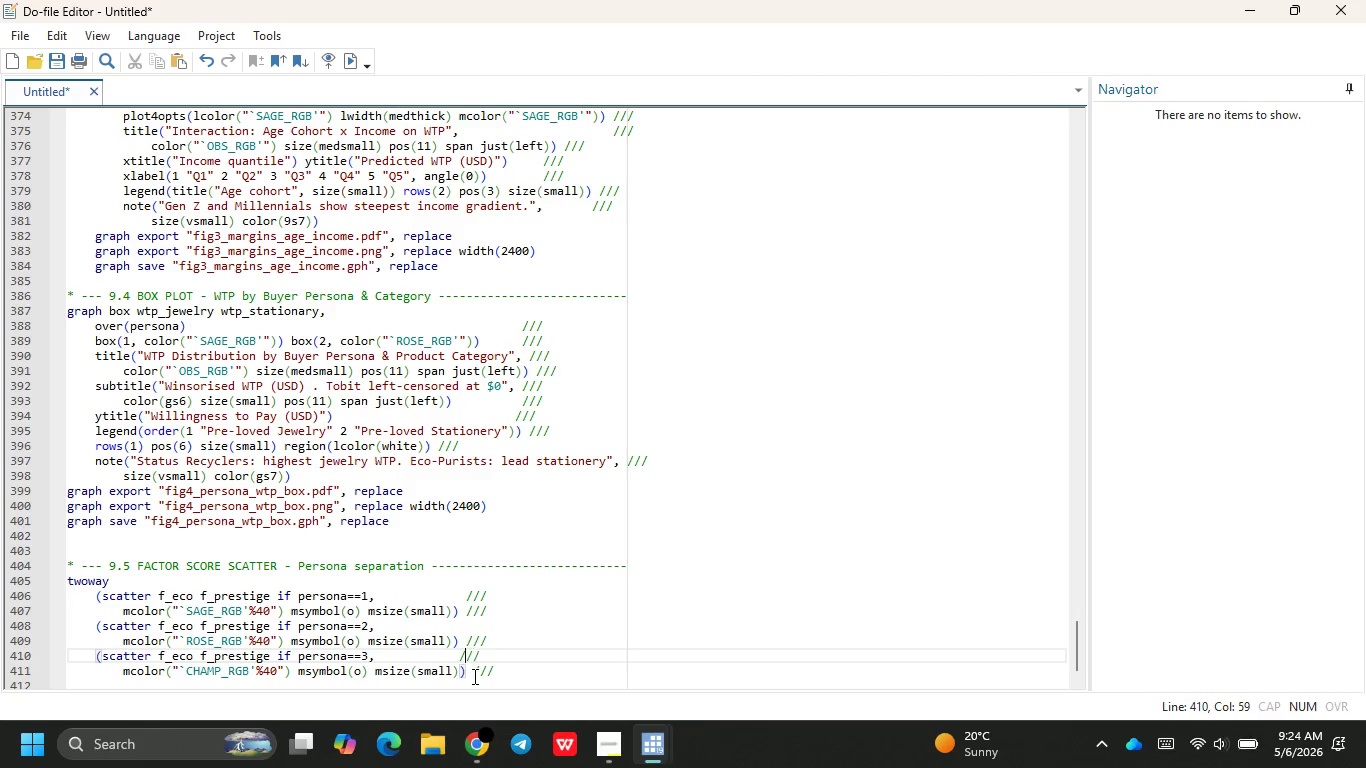 
key(ArrowLeft)
 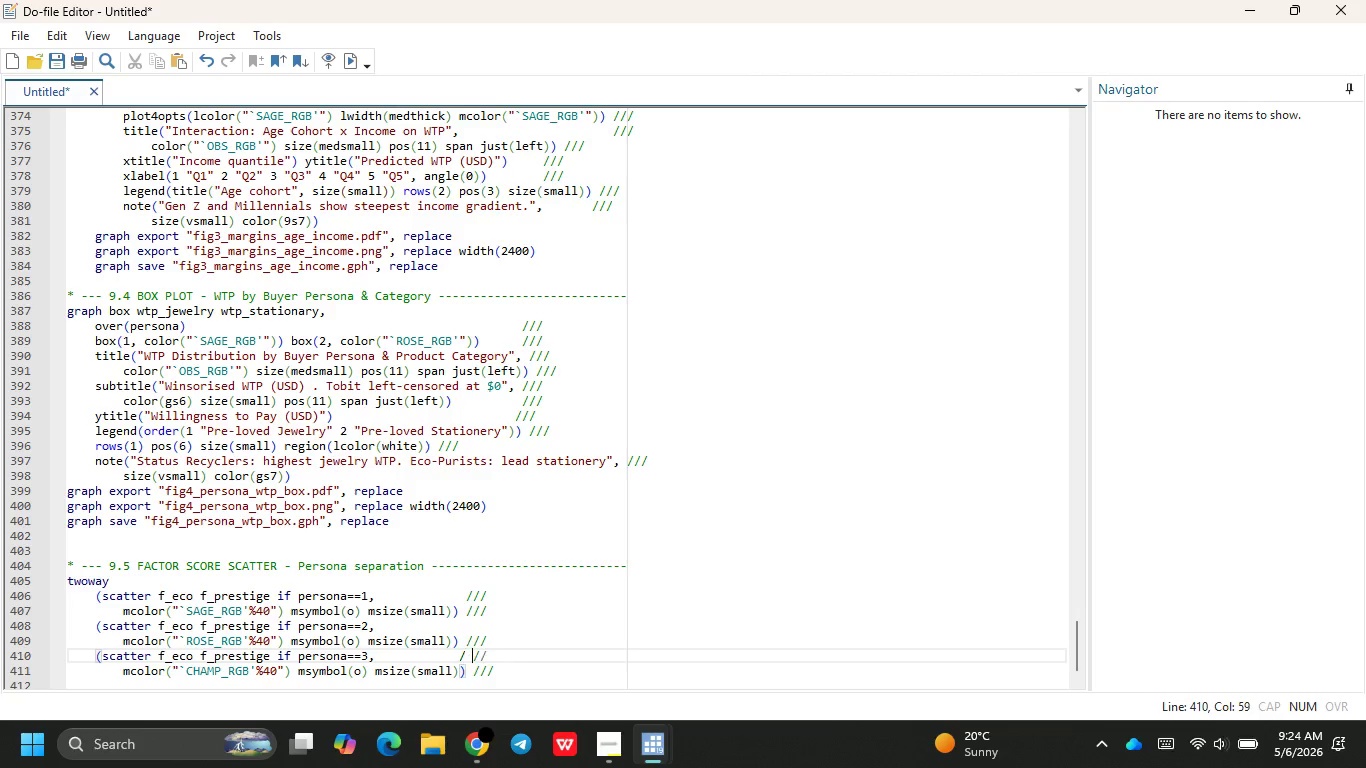 
key(Space)
 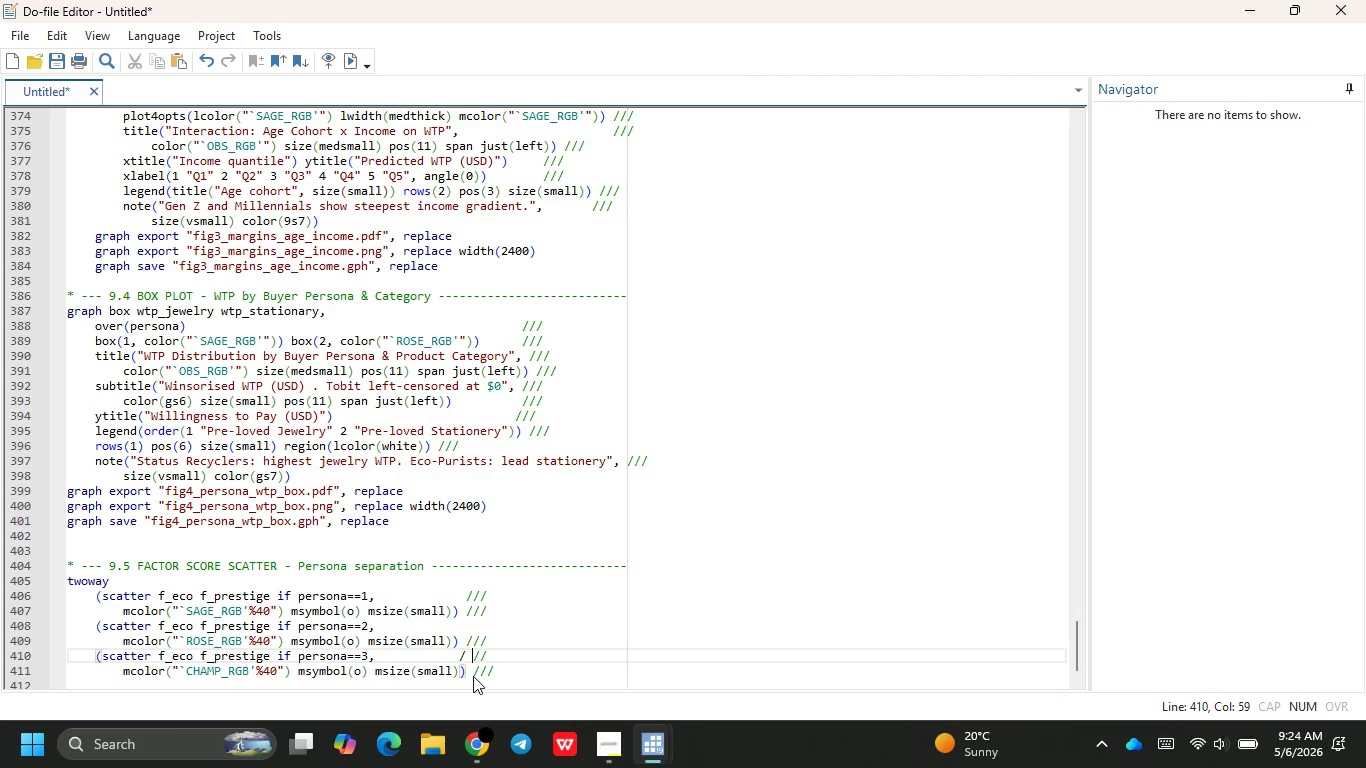 
key(Backspace)
 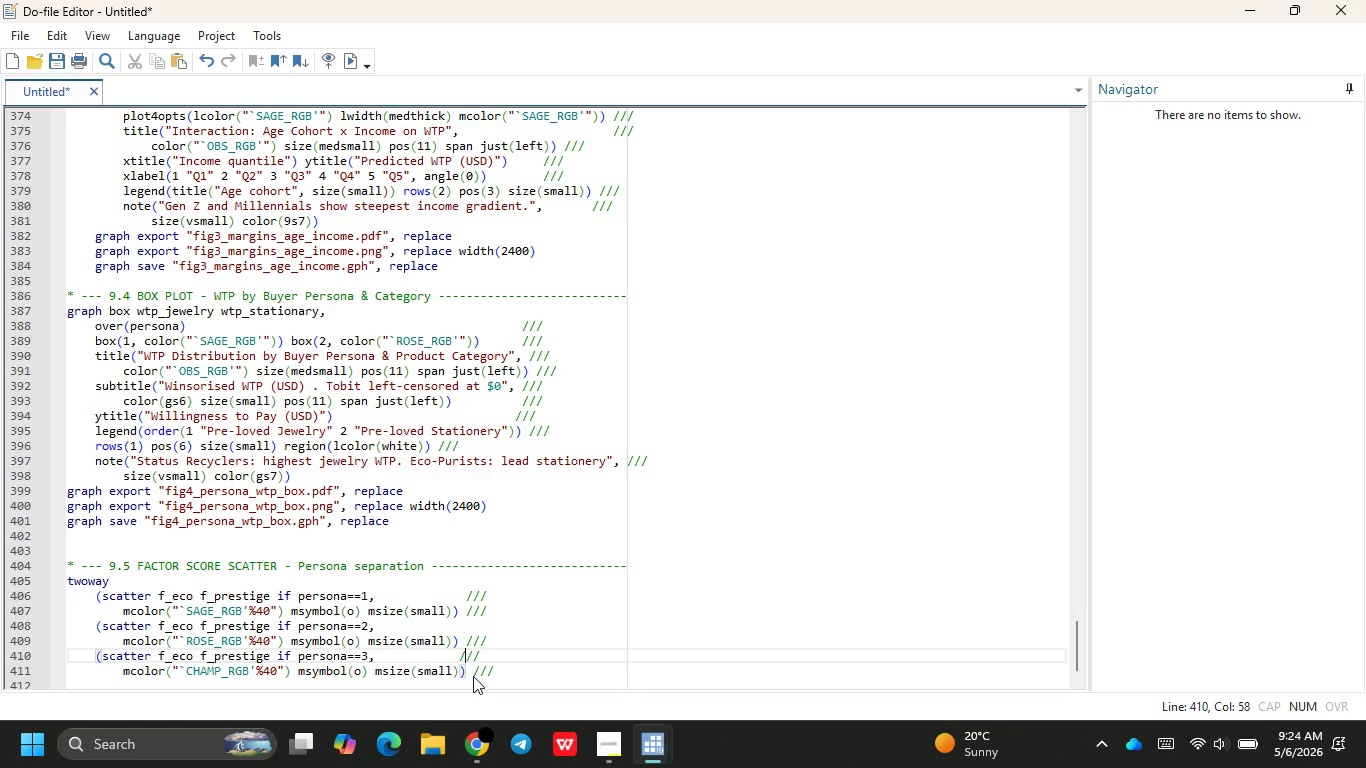 
key(ArrowLeft)
 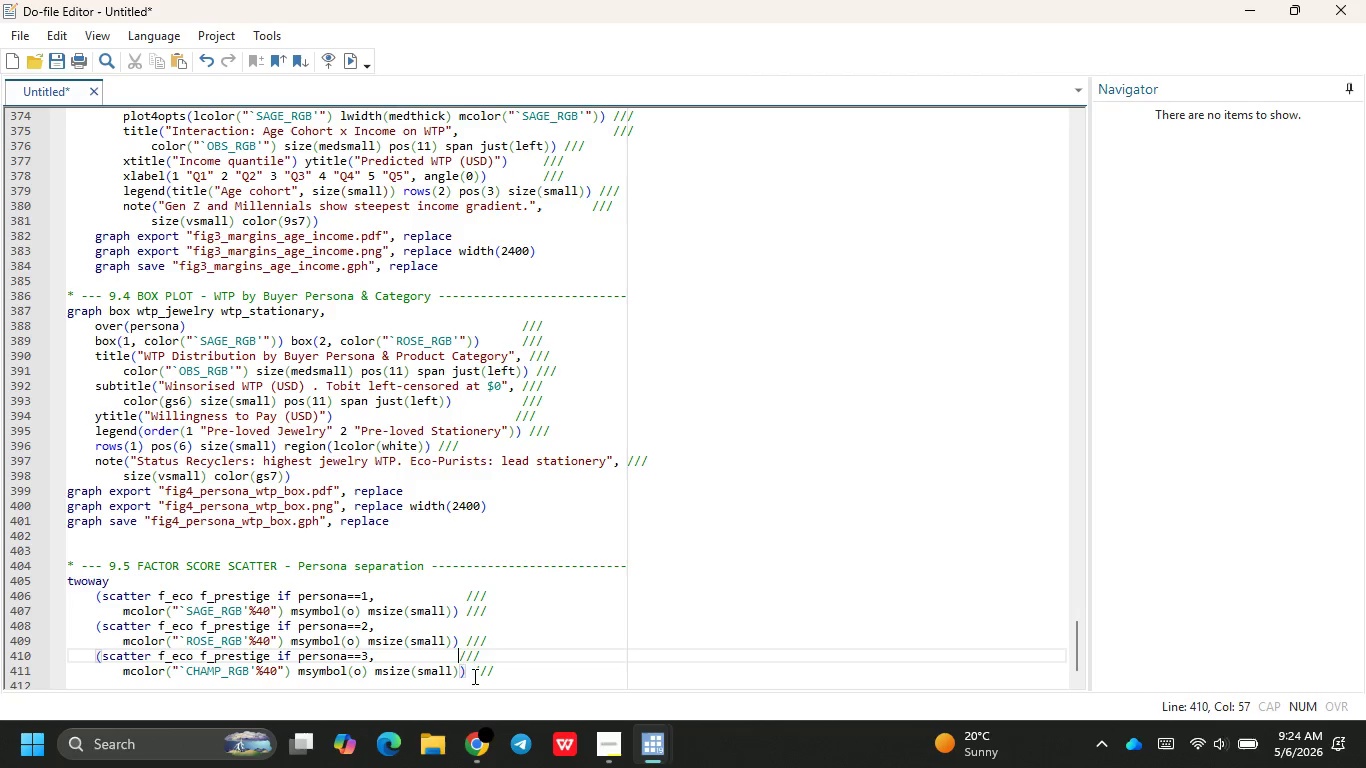 
key(Space)
 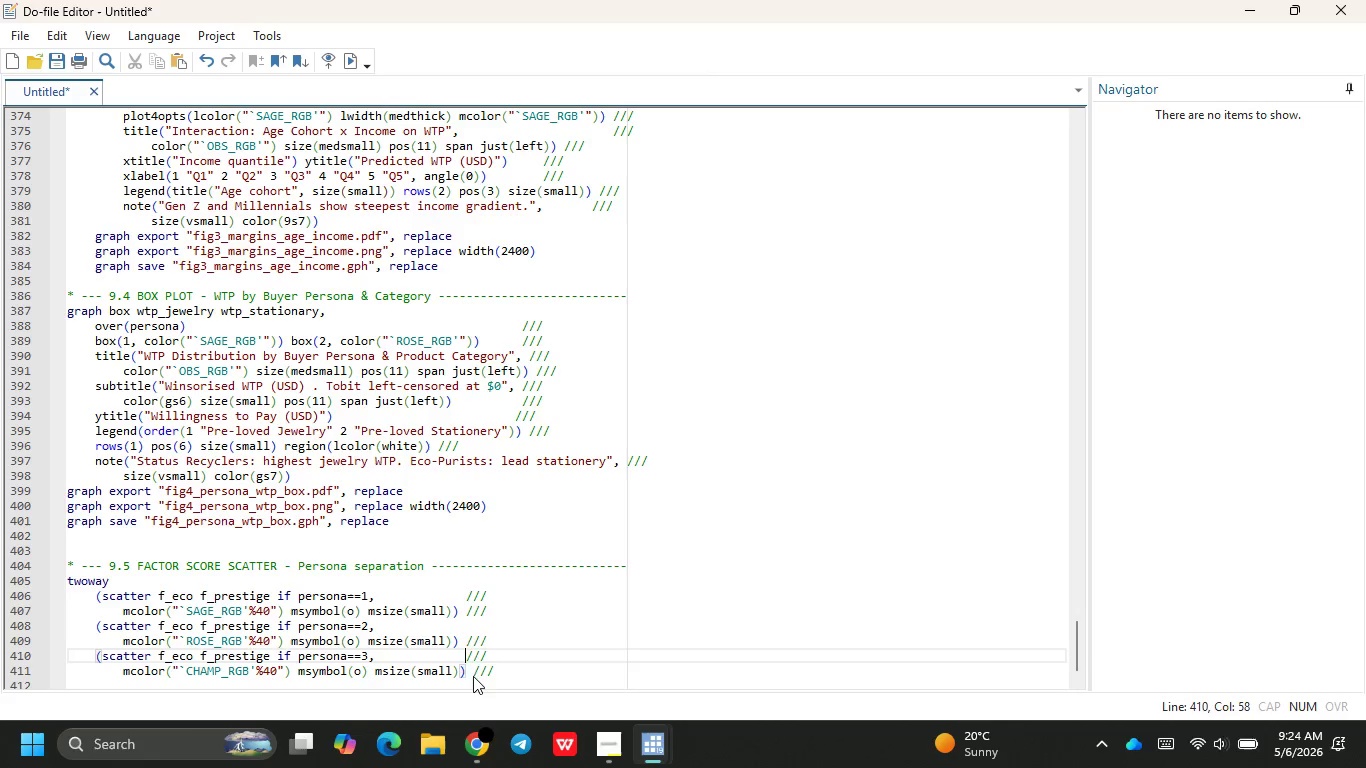 
key(ArrowUp)
 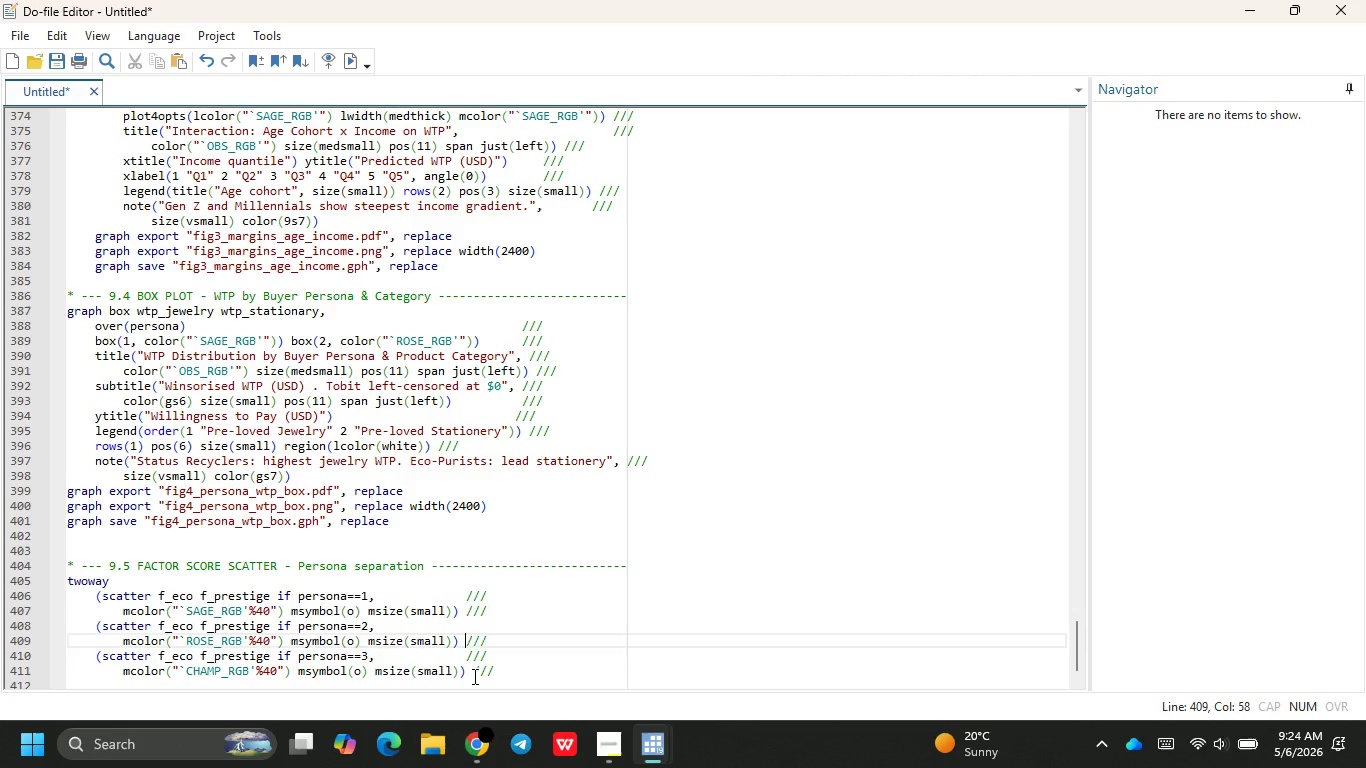 
key(ArrowUp)
 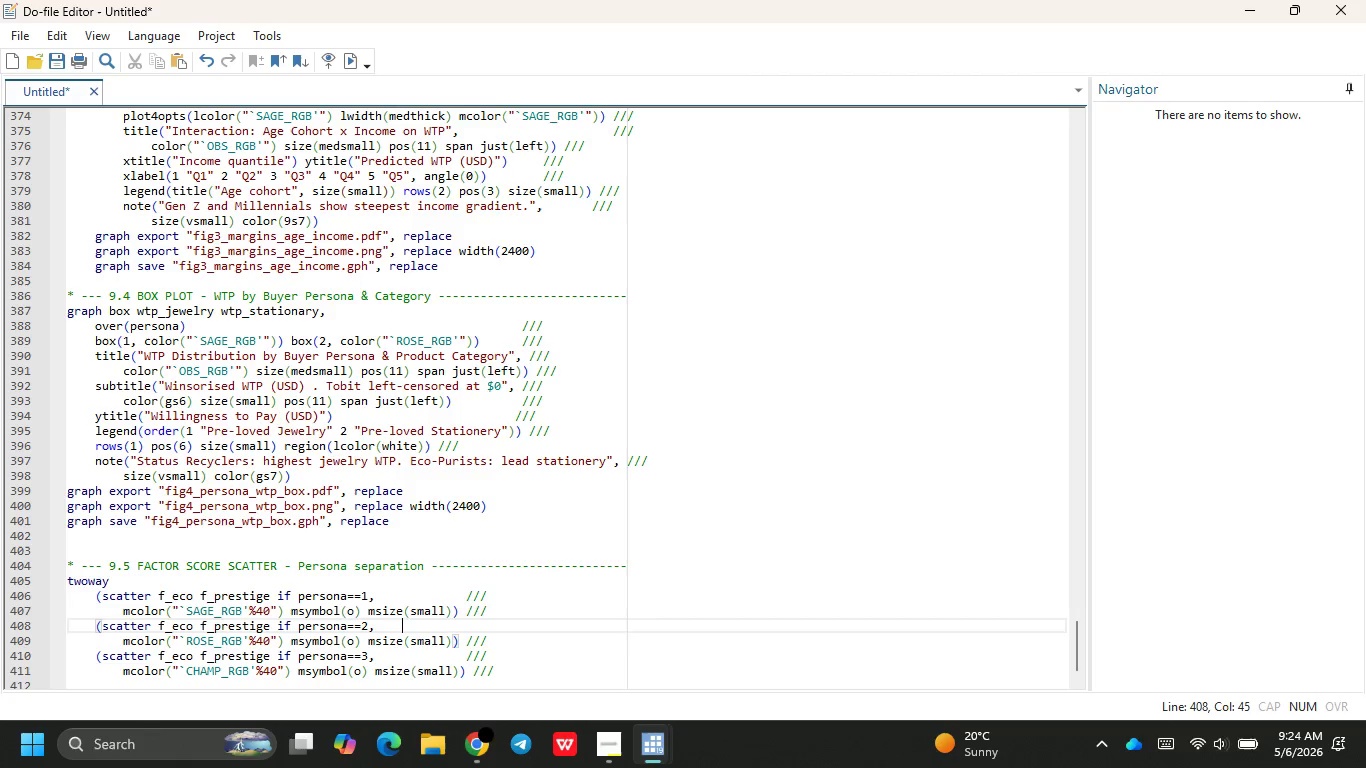 
key(Tab)
 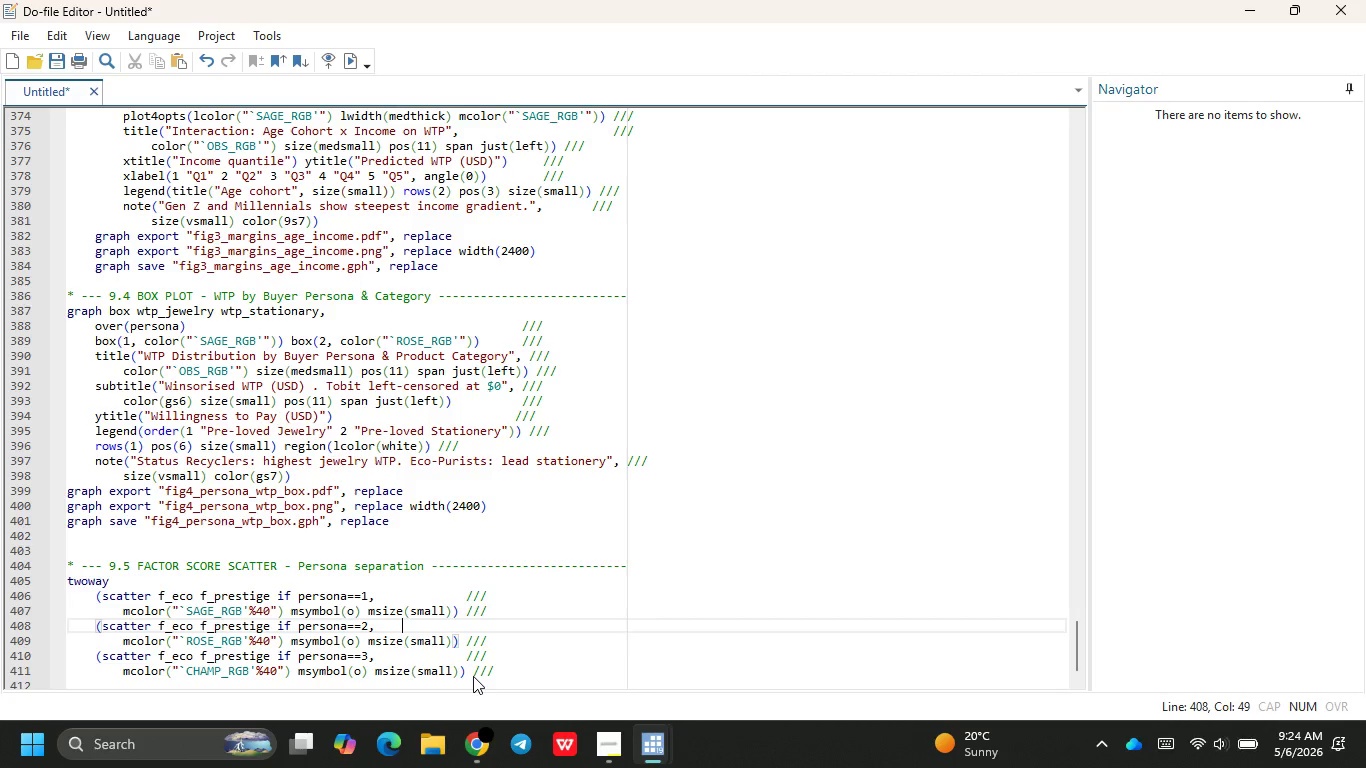 
key(Tab)
 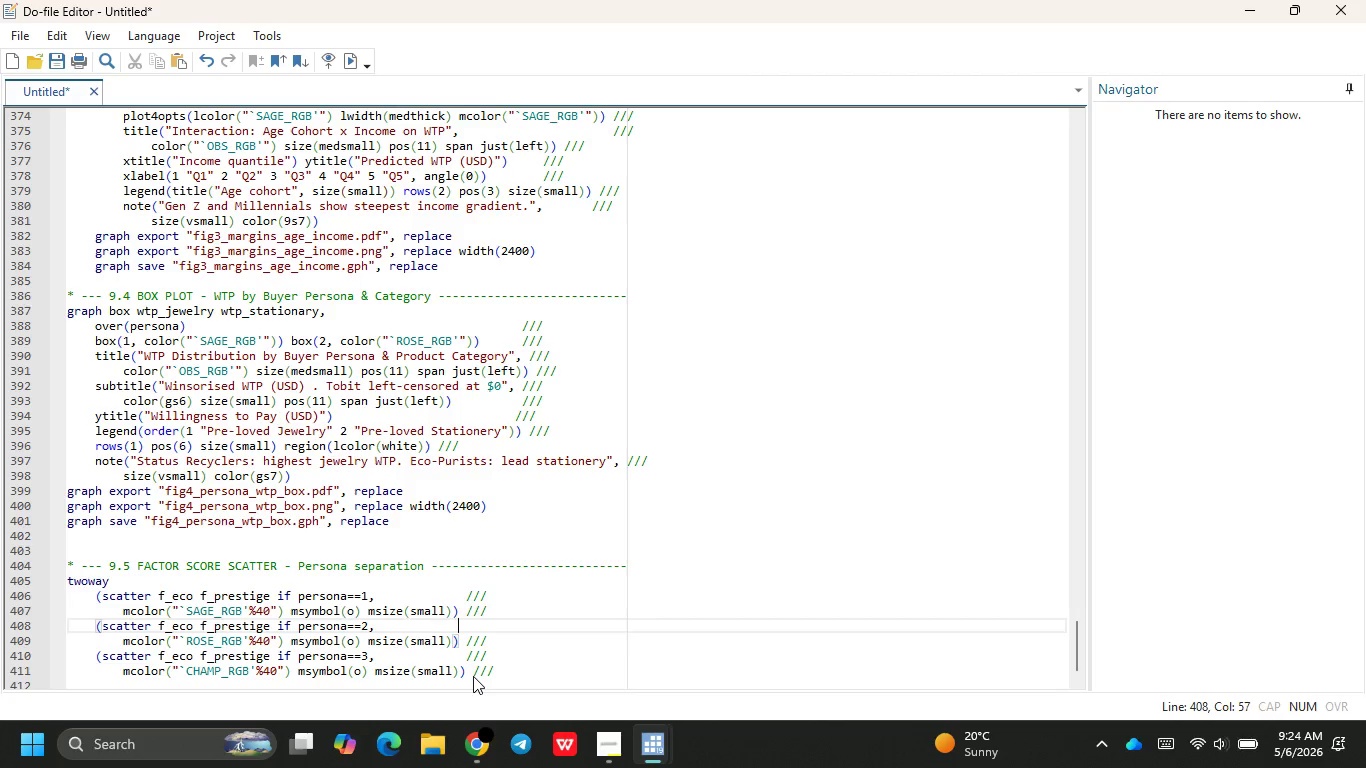 
key(Tab)
 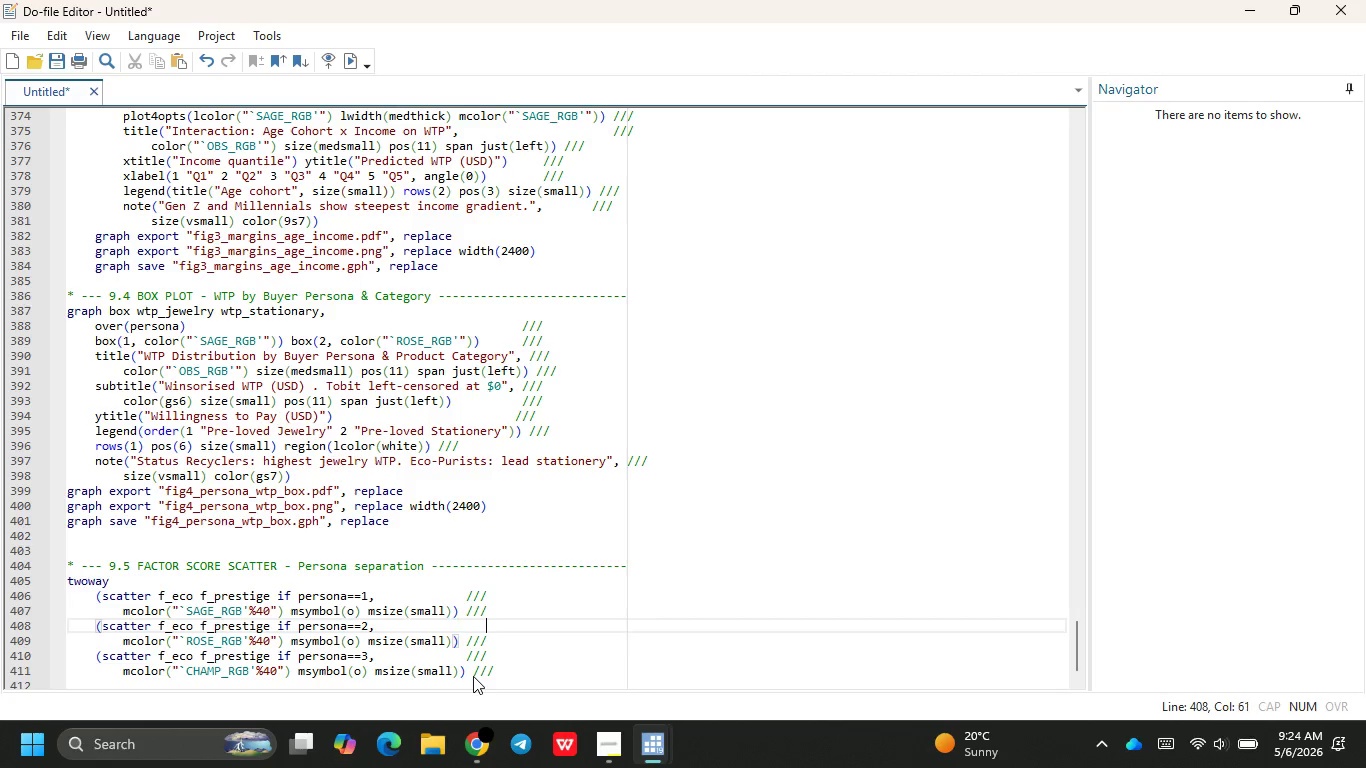 
key(Tab)
 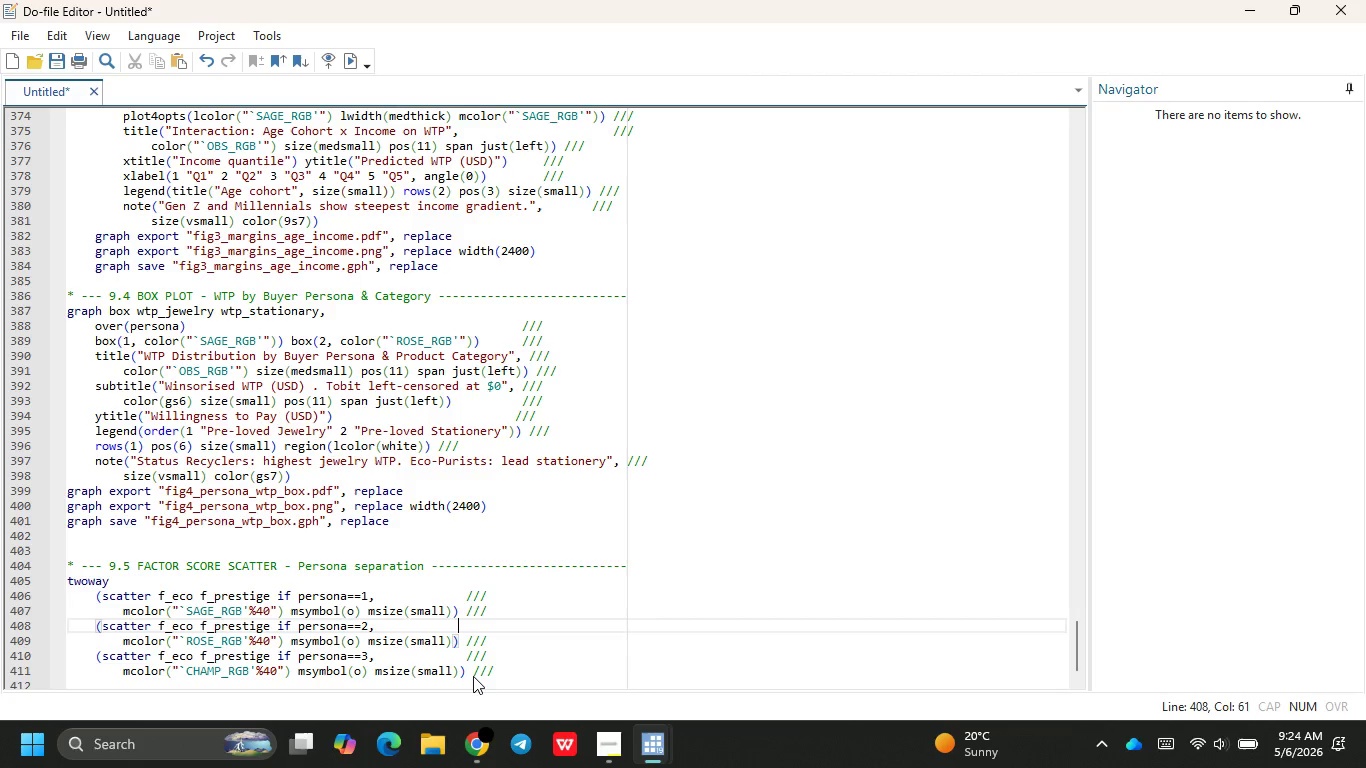 
key(Backspace)
 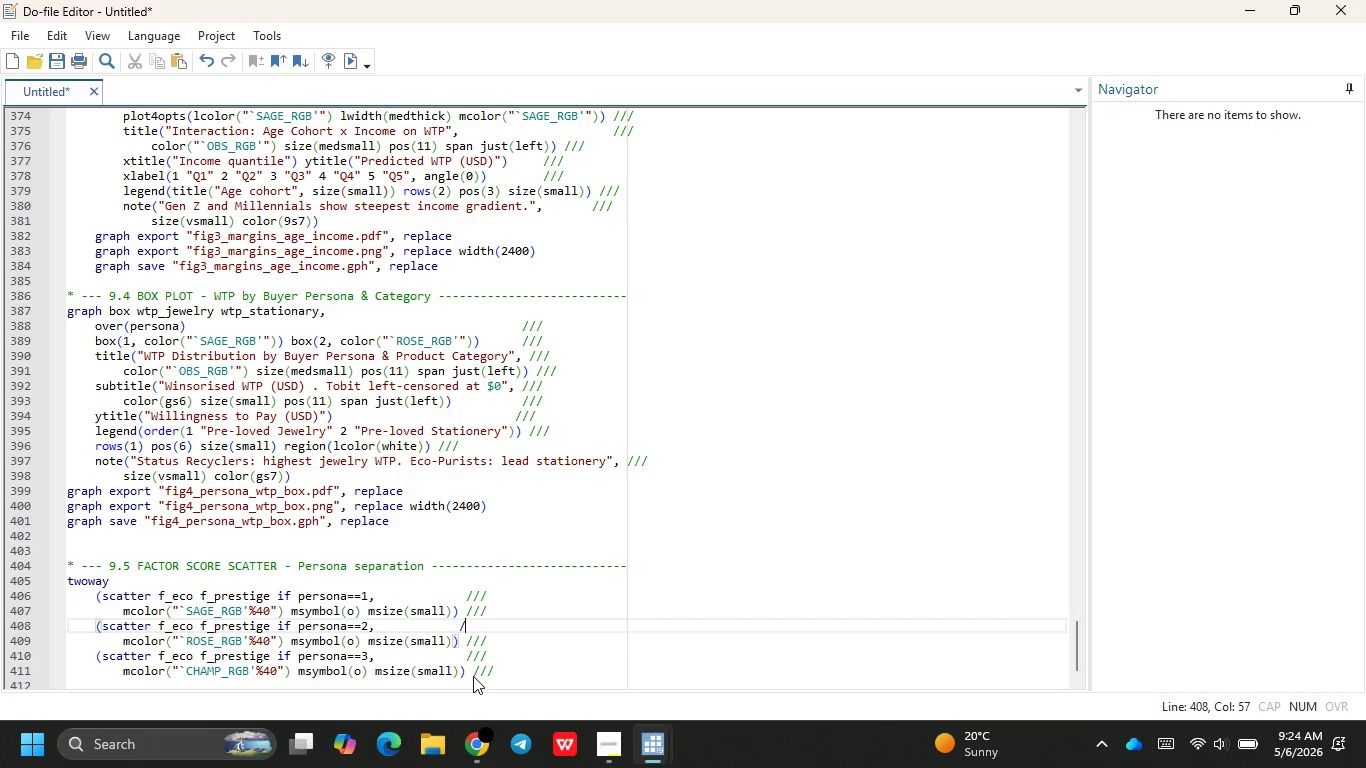 
key(Slash)
 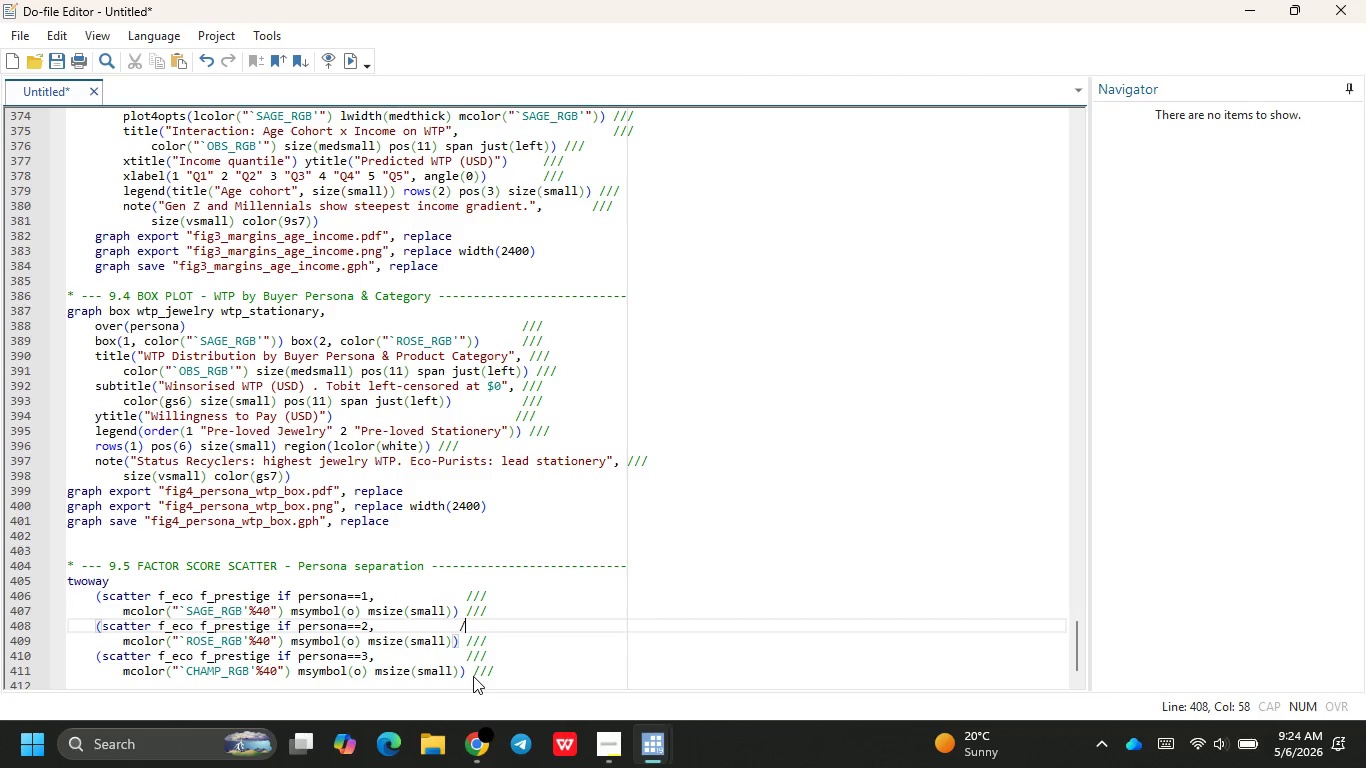 
key(Slash)
 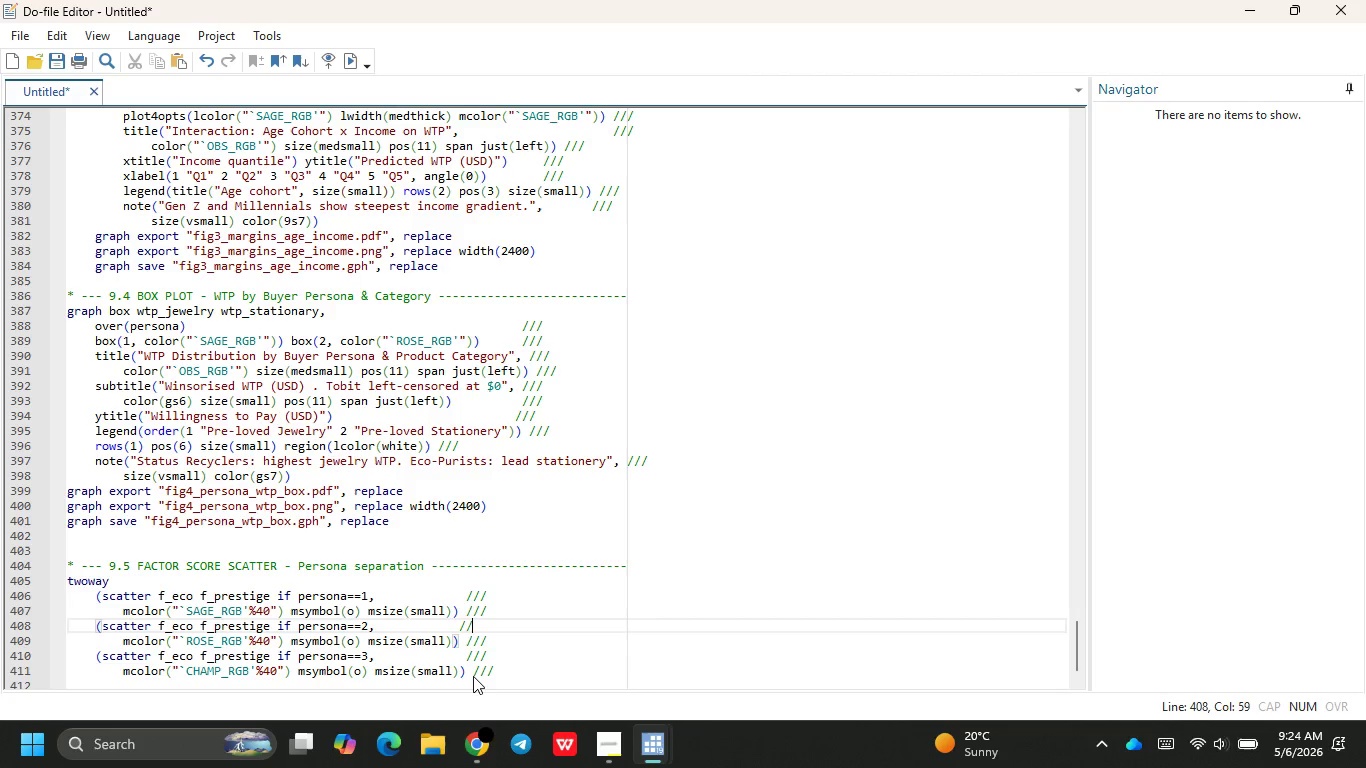 
key(Slash)
 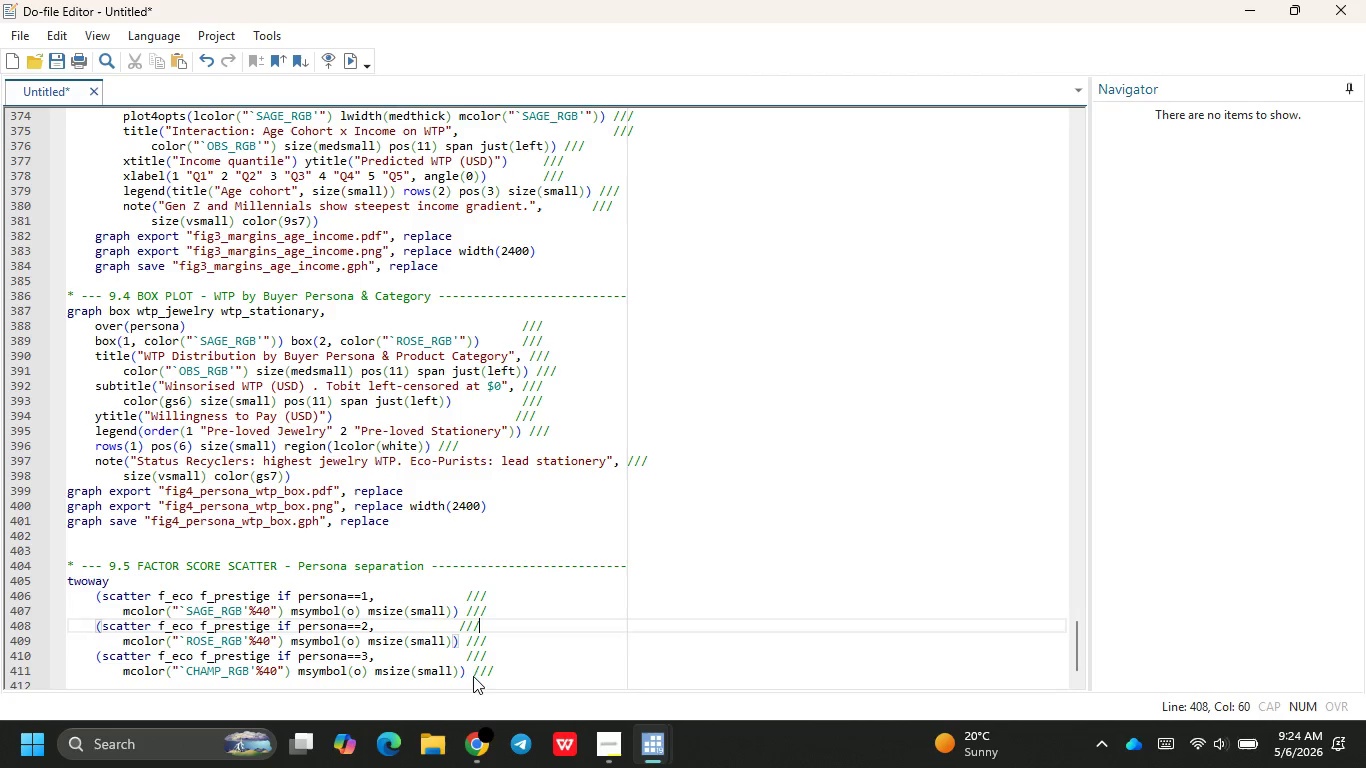 
key(ArrowUp)
 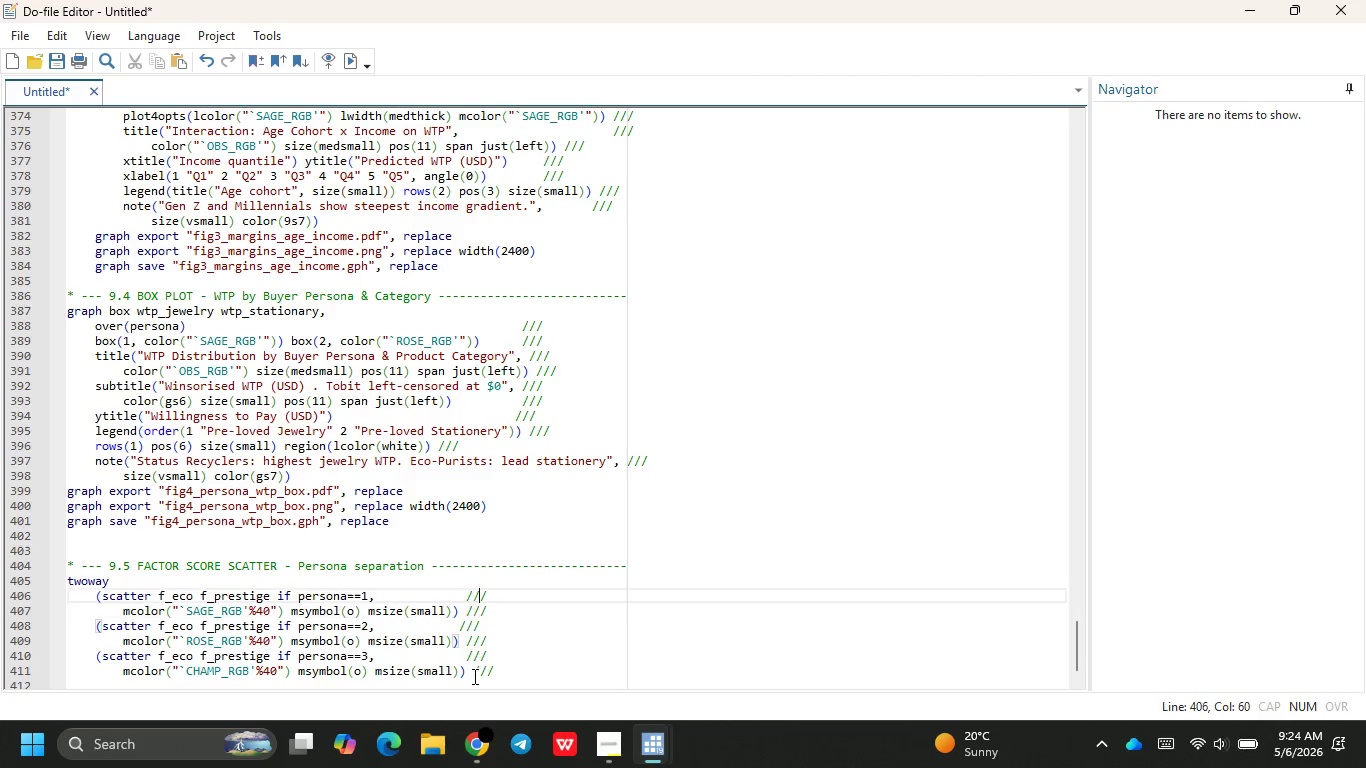 
key(ArrowUp)
 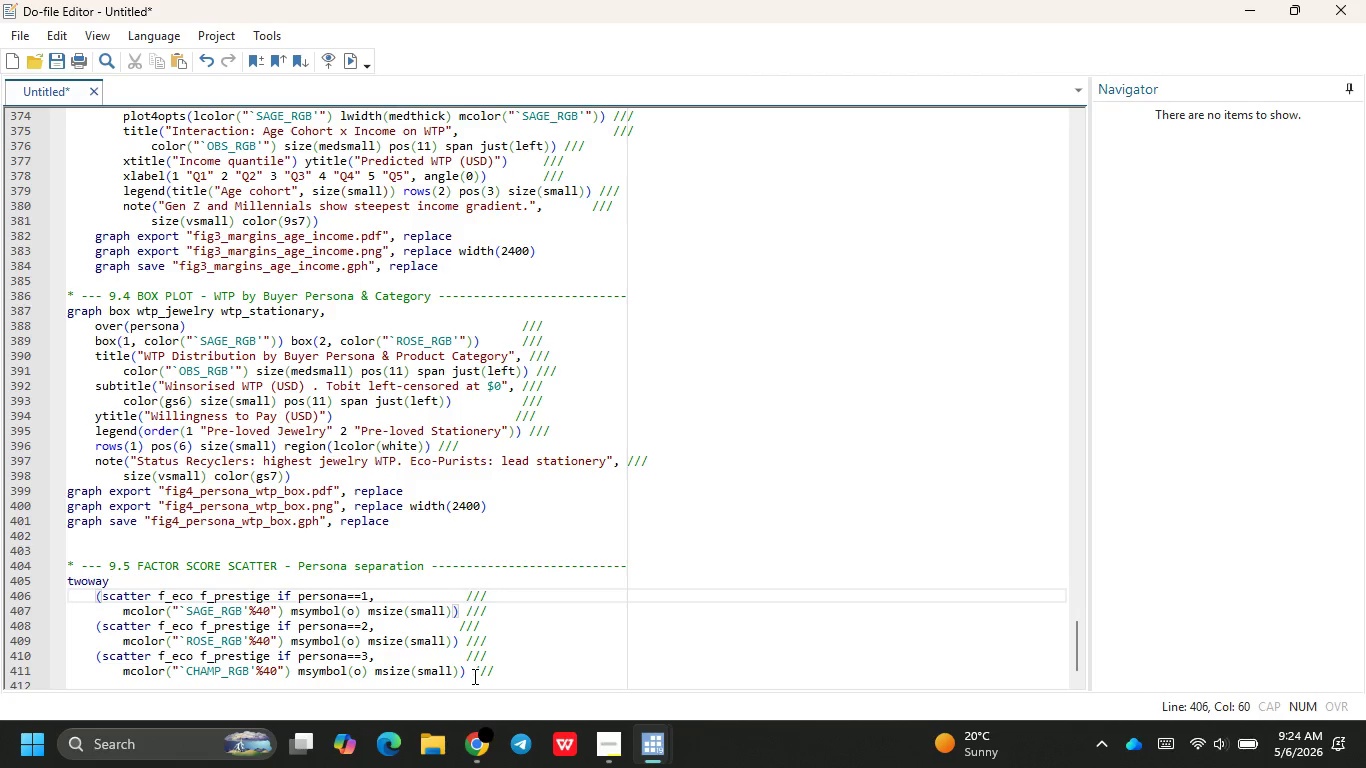 
key(ArrowUp)
 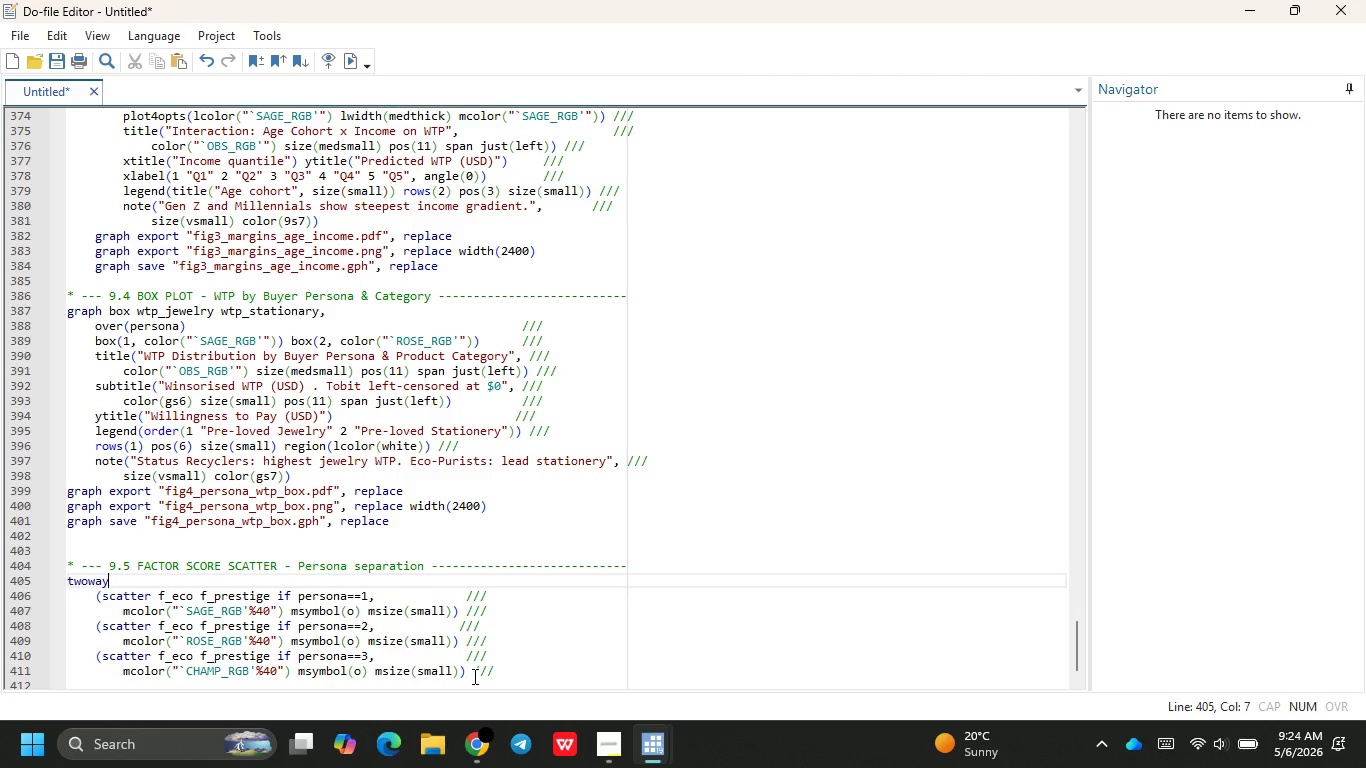 
key(Tab)
 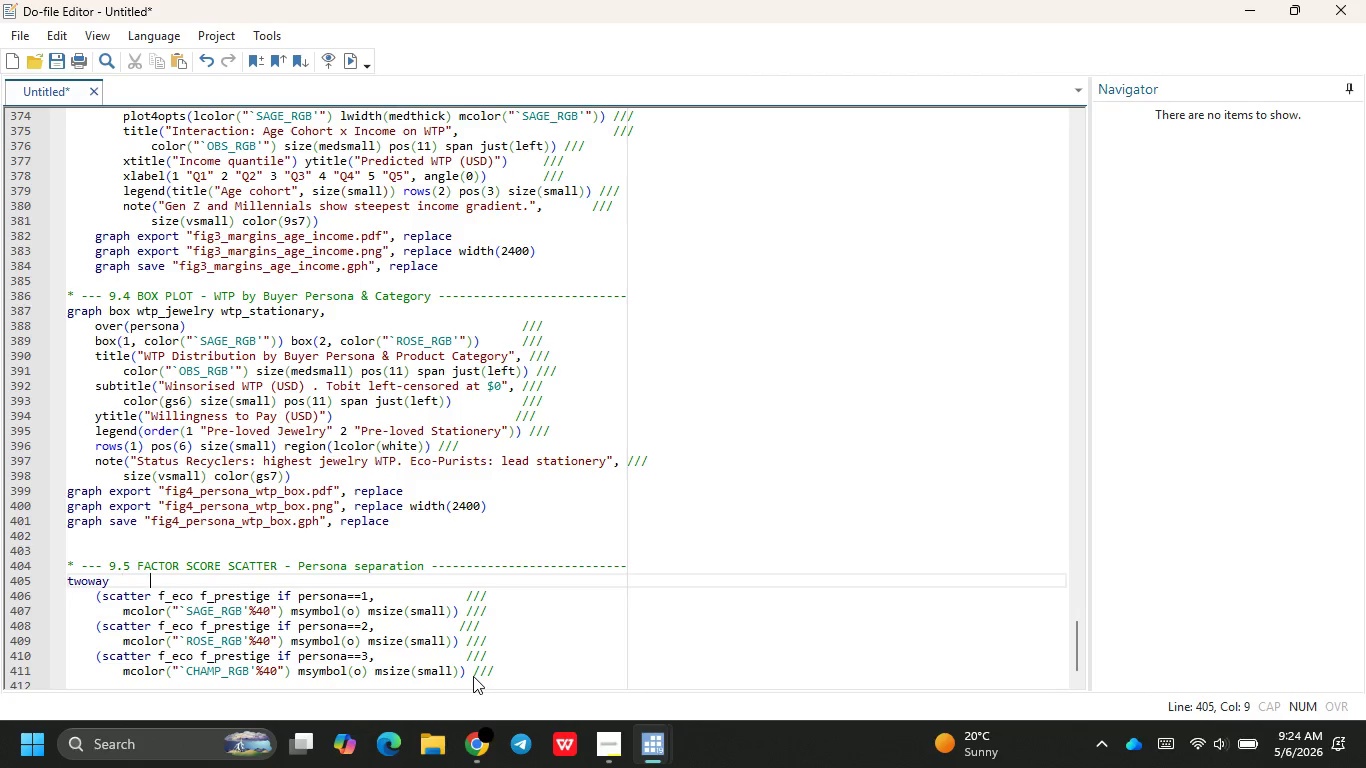 
key(Tab)
 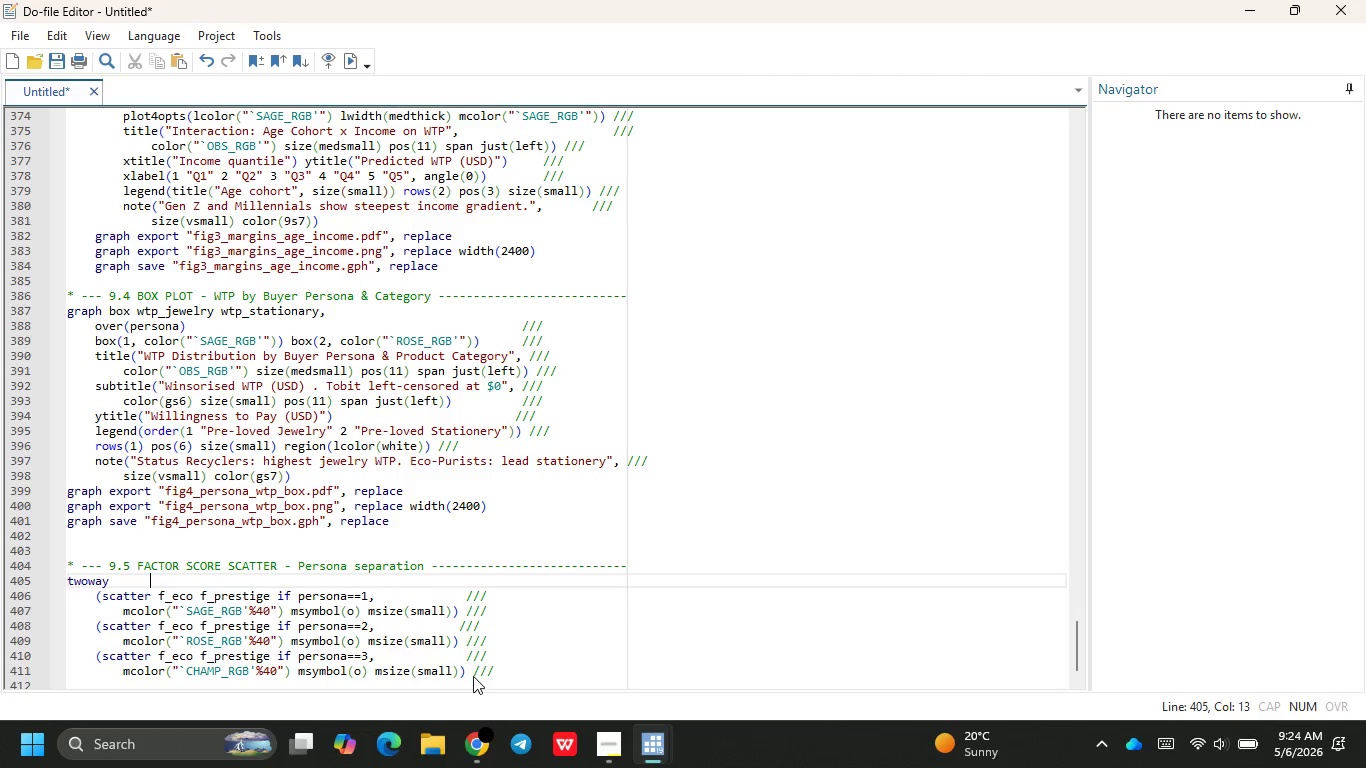 
hold_key(key=Tab, duration=0.8)
 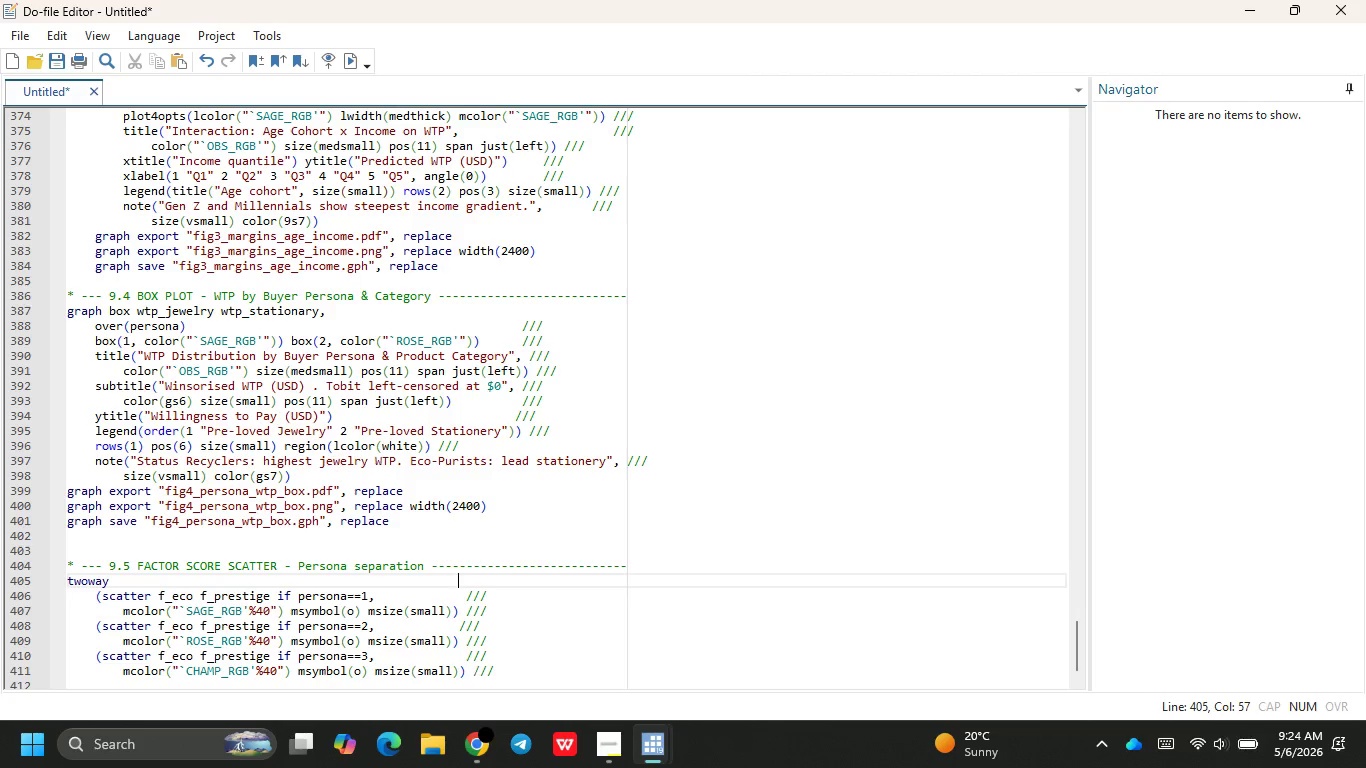 
key(Tab)
 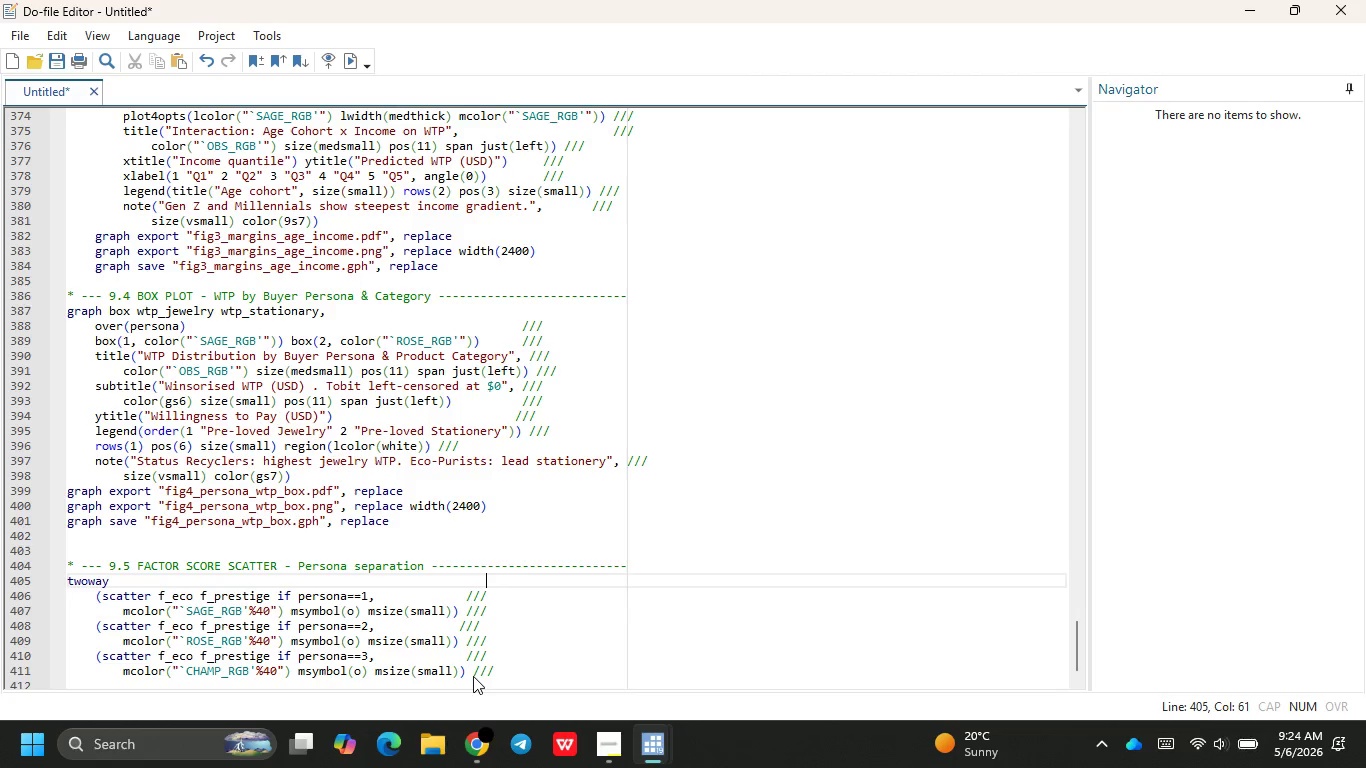 
key(Backspace)
 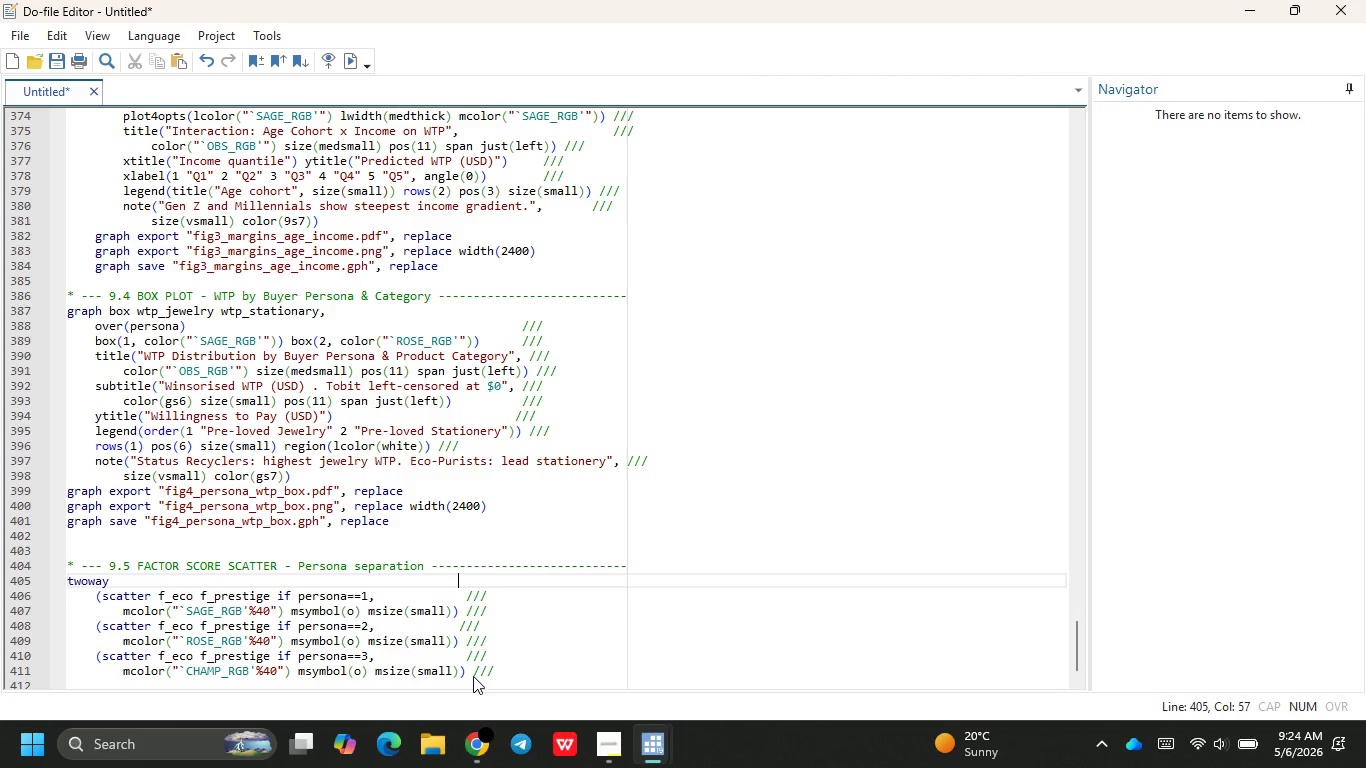 
key(Slash)
 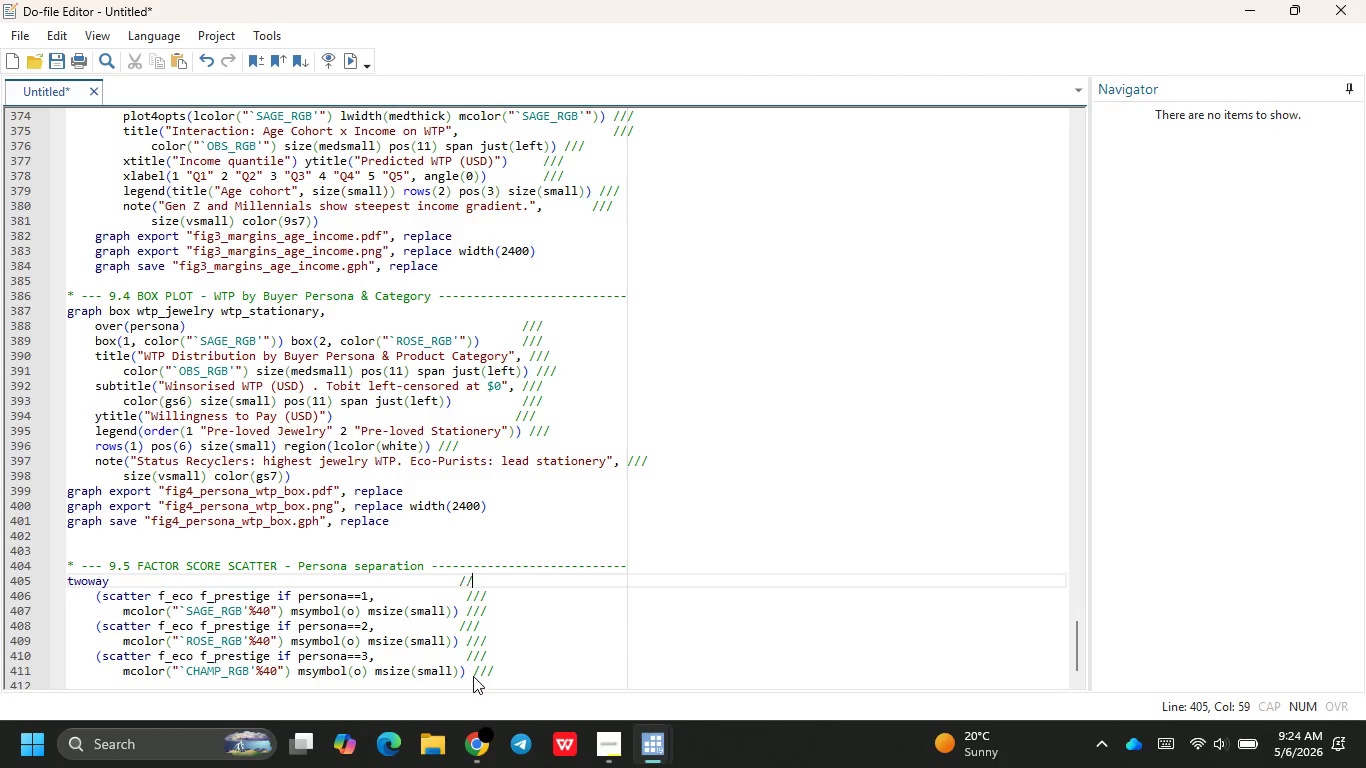 
key(Slash)
 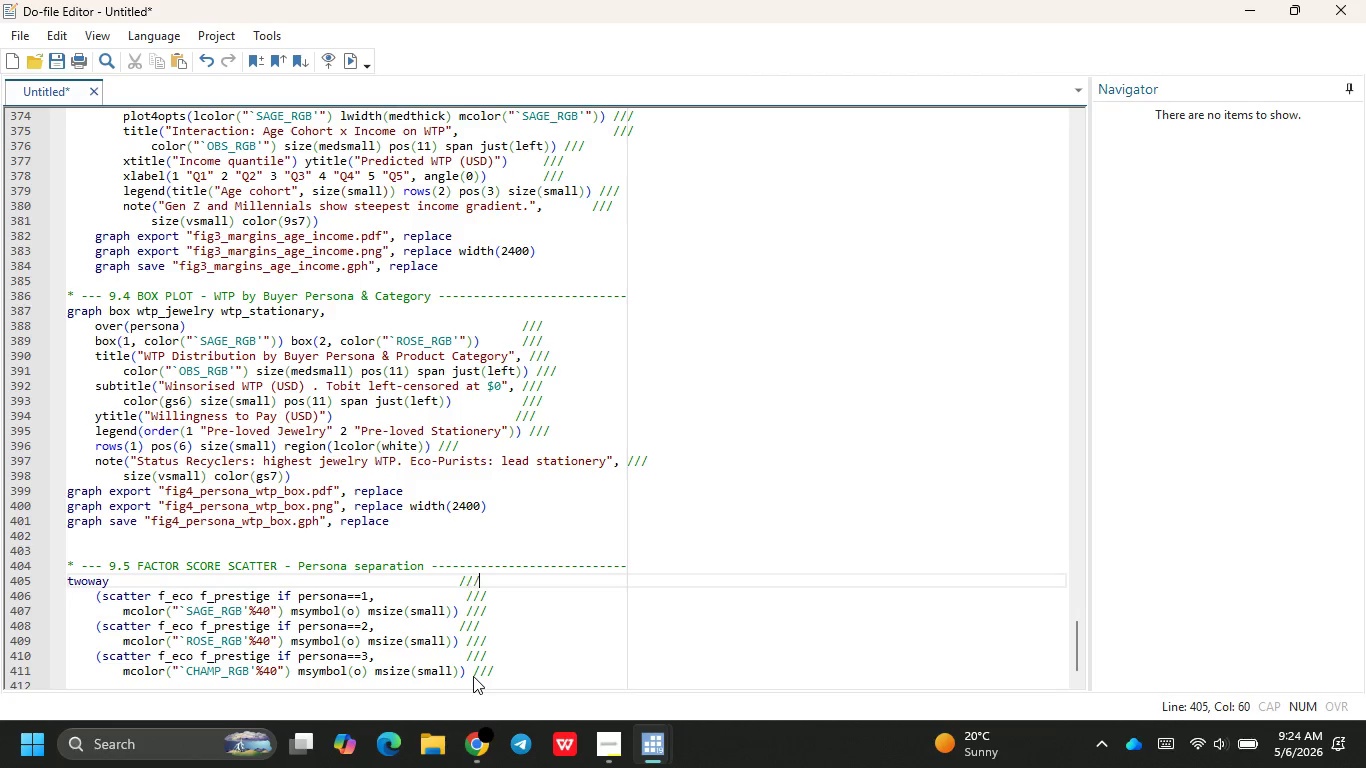 
key(Slash)
 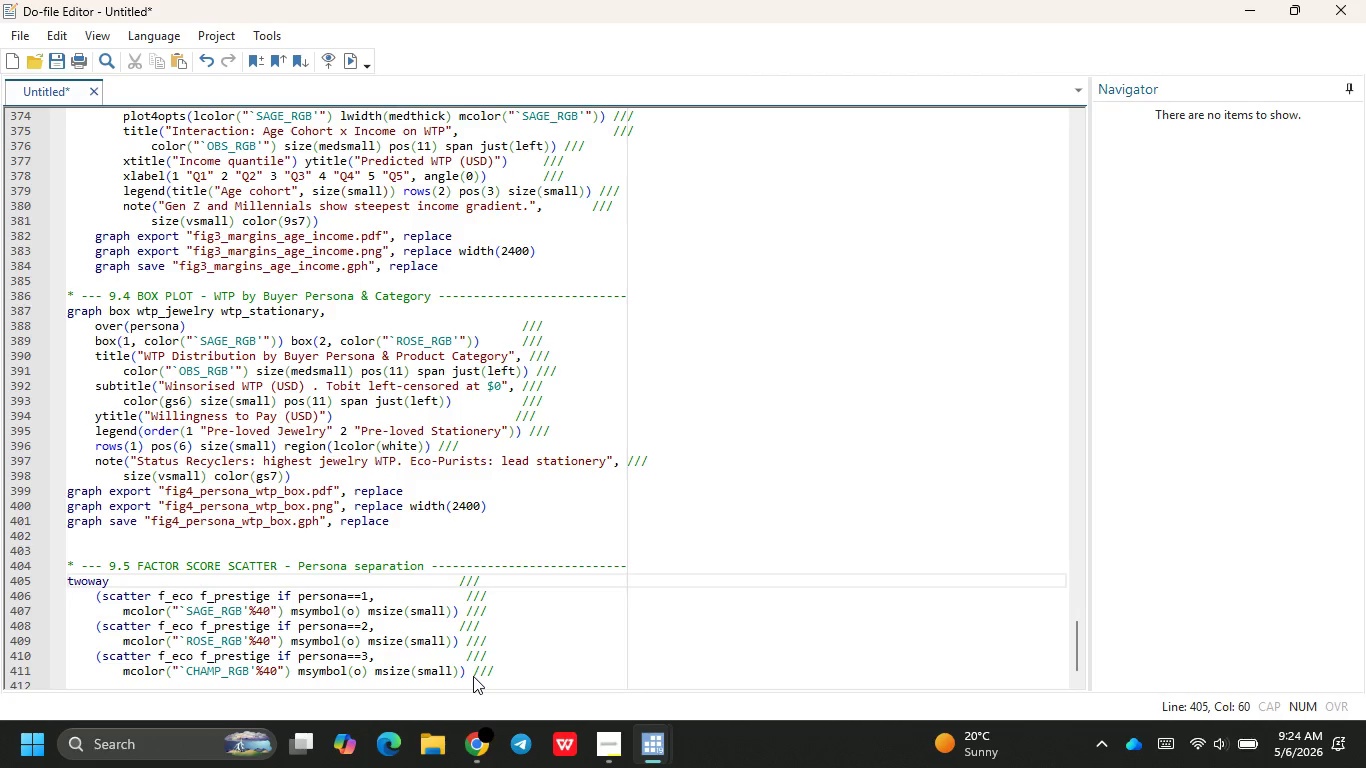 
hold_key(key=ArrowDown, duration=0.44)
 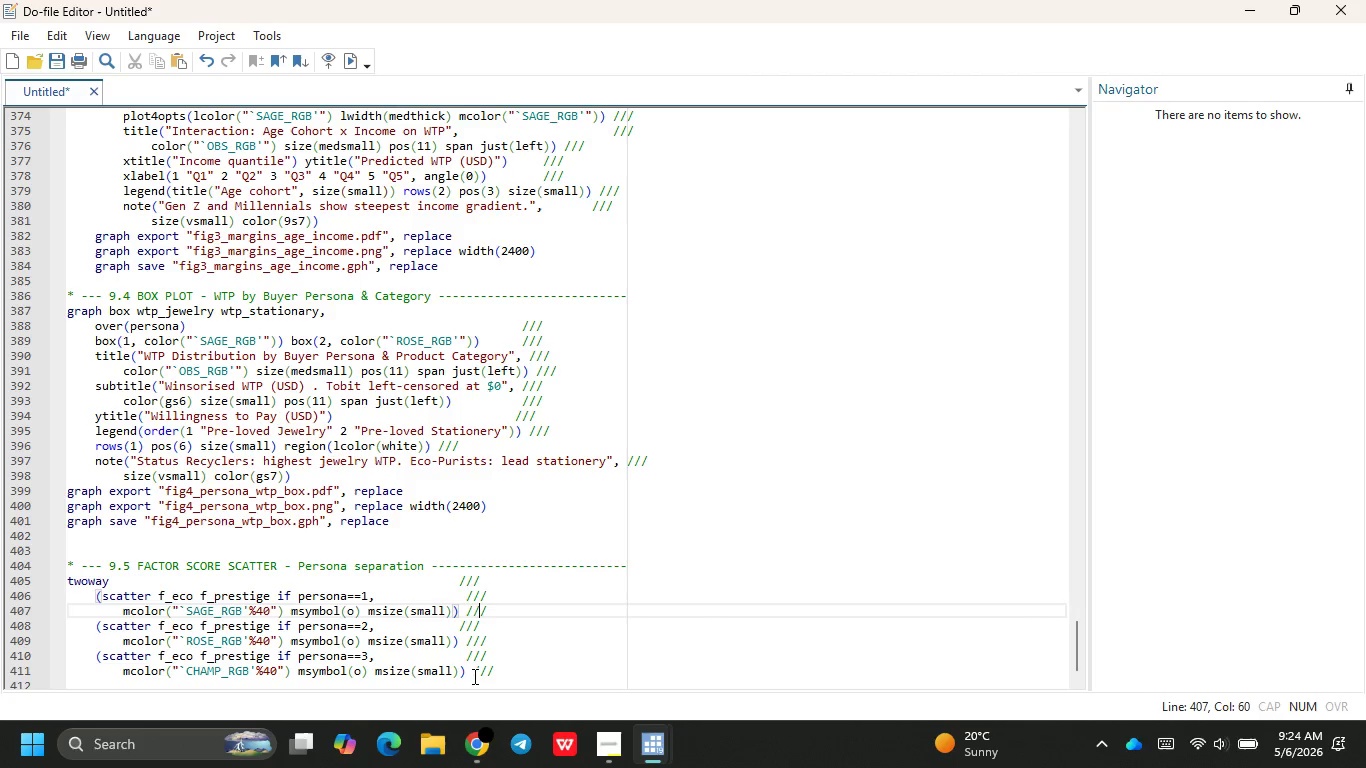 
key(ArrowDown)
 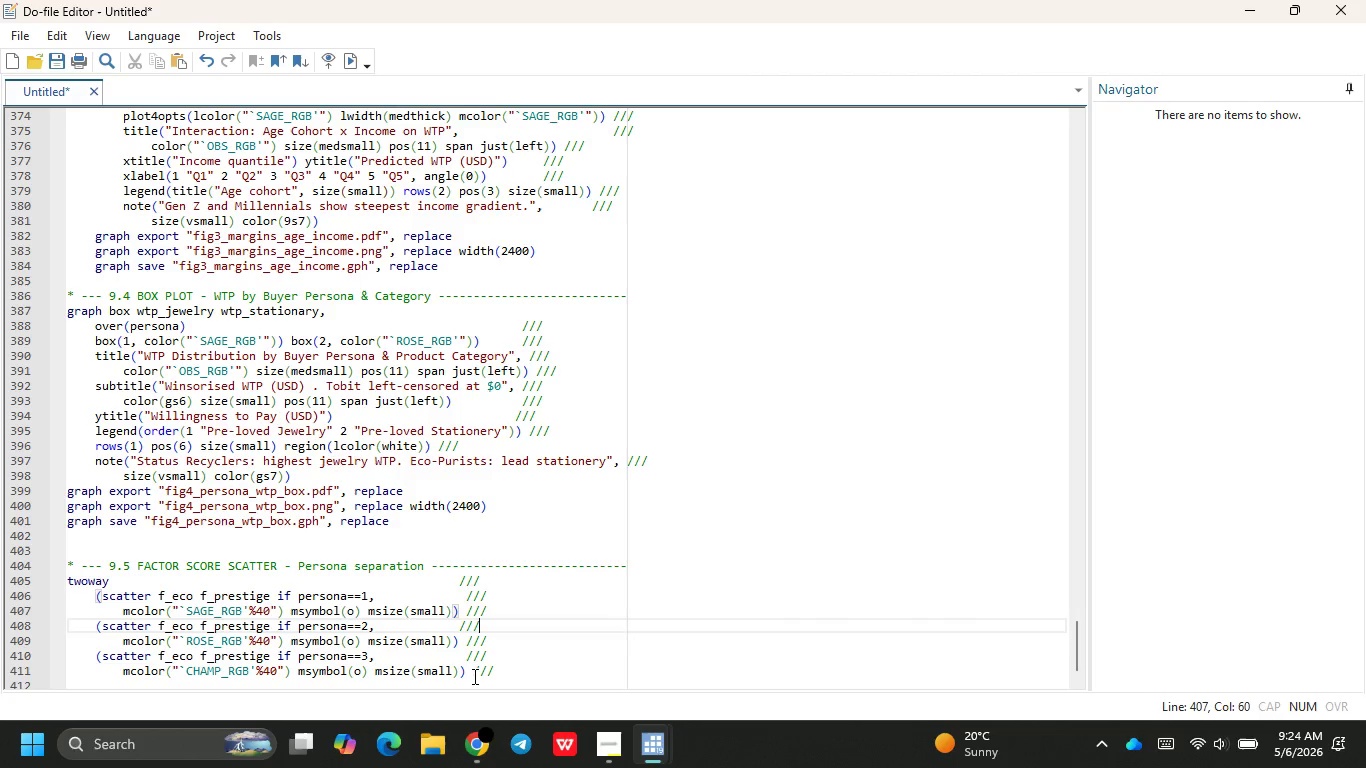 
key(ArrowDown)
 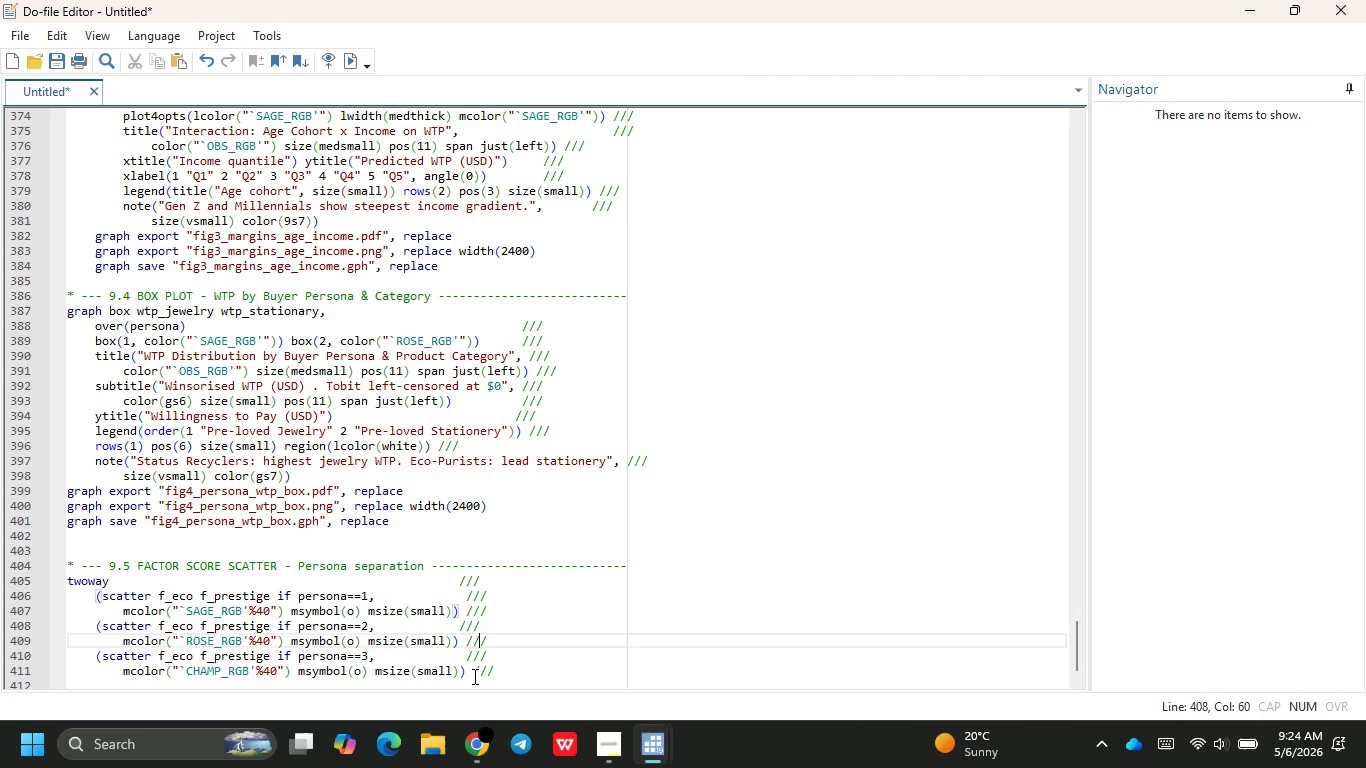 
key(ArrowDown)
 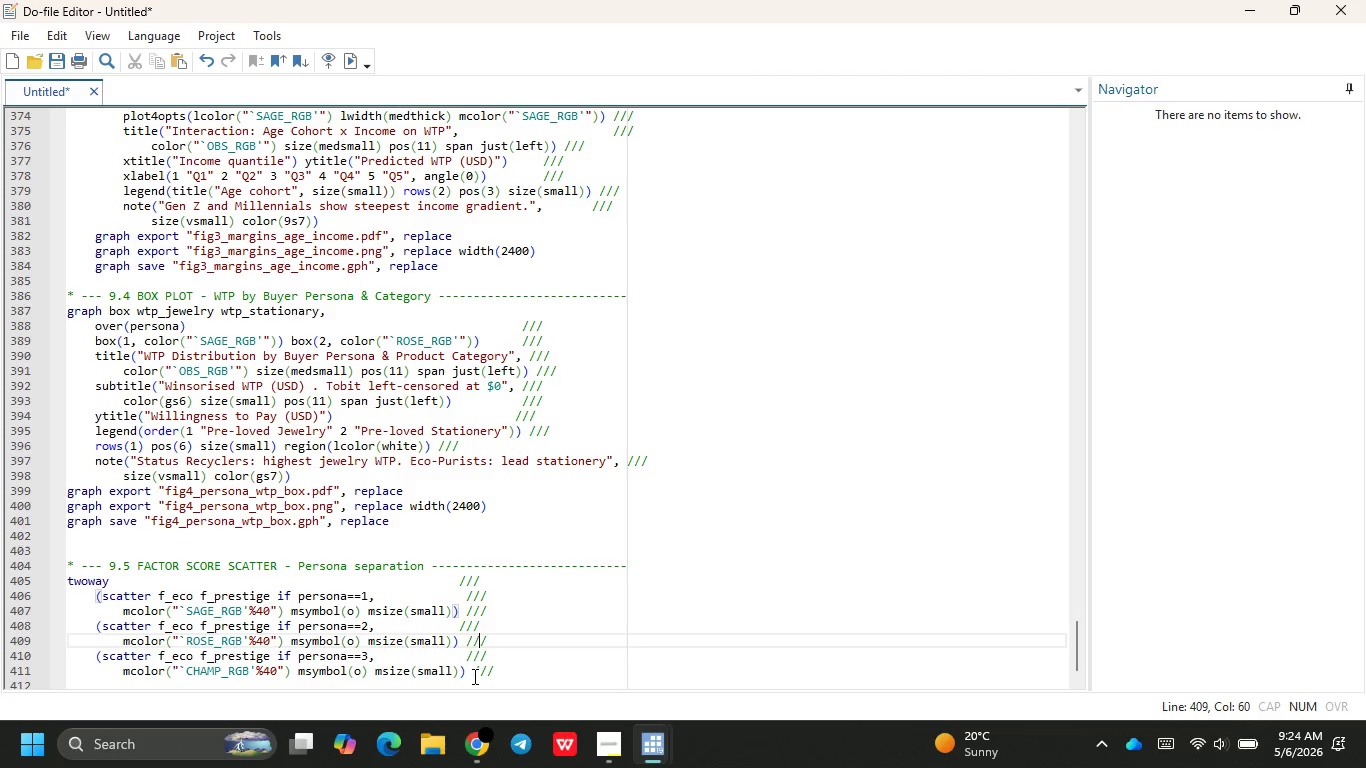 
key(ArrowDown)
 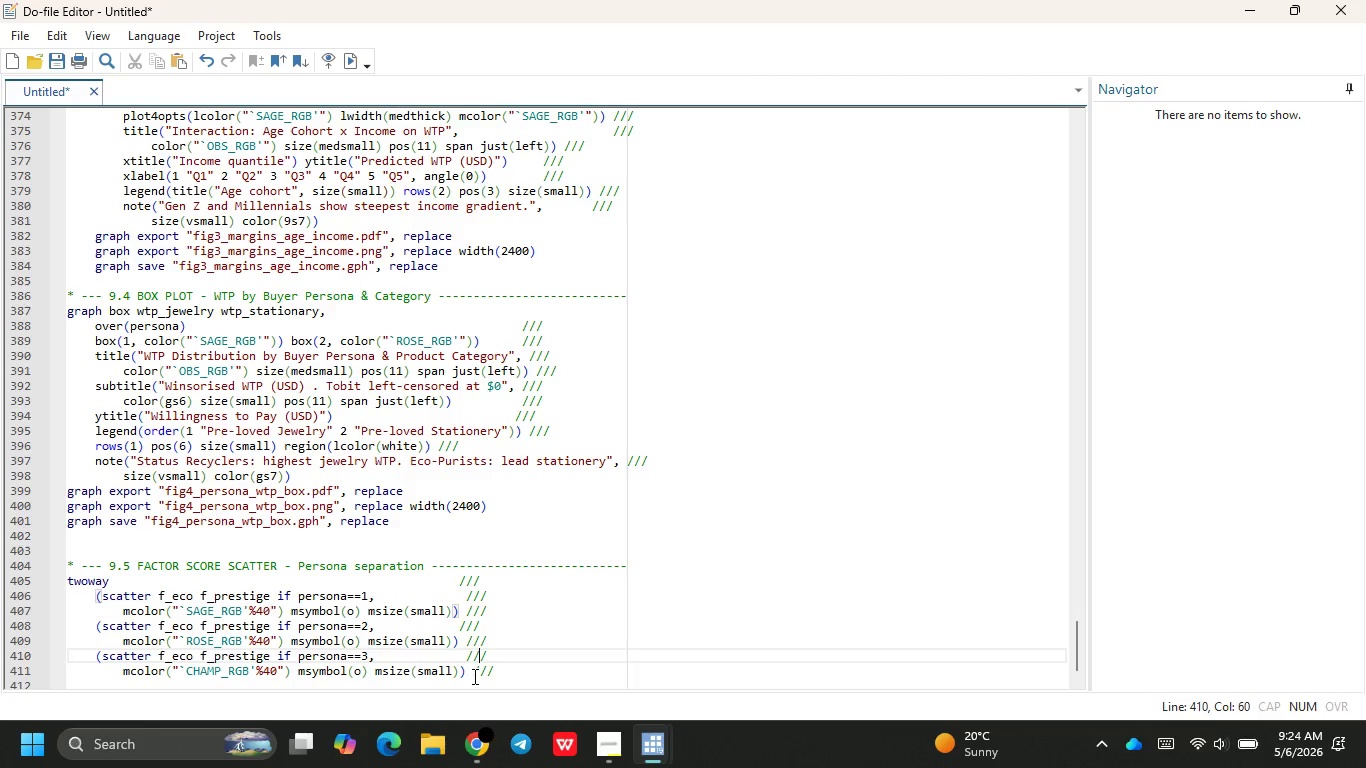 
key(ArrowDown)
 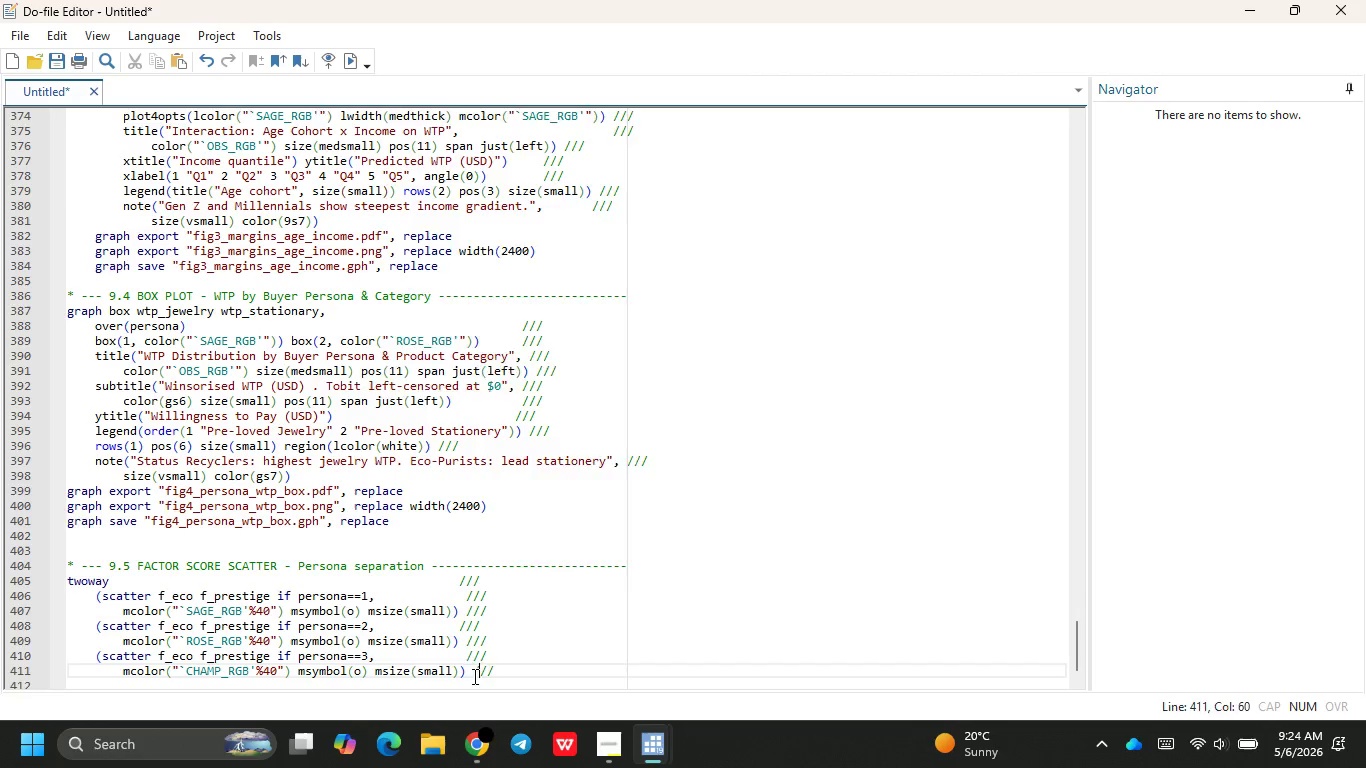 
key(ArrowDown)
 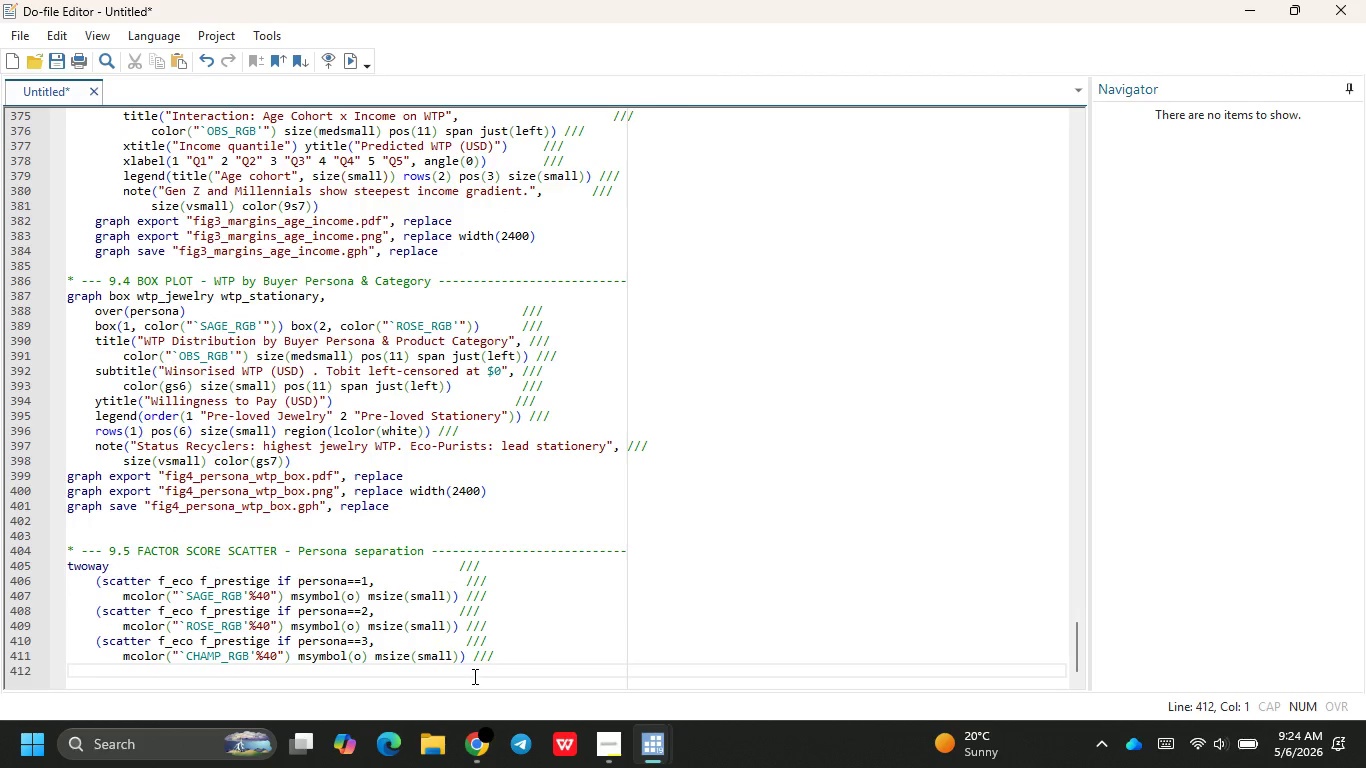 
key(Tab)
type(title("Buer )
key(Backspace)
key(Backspace)
key(Backspace)
type(yer()
key(Backspace)
type( Personas in FA)
key(Backspace)
type(actor Score Space)
 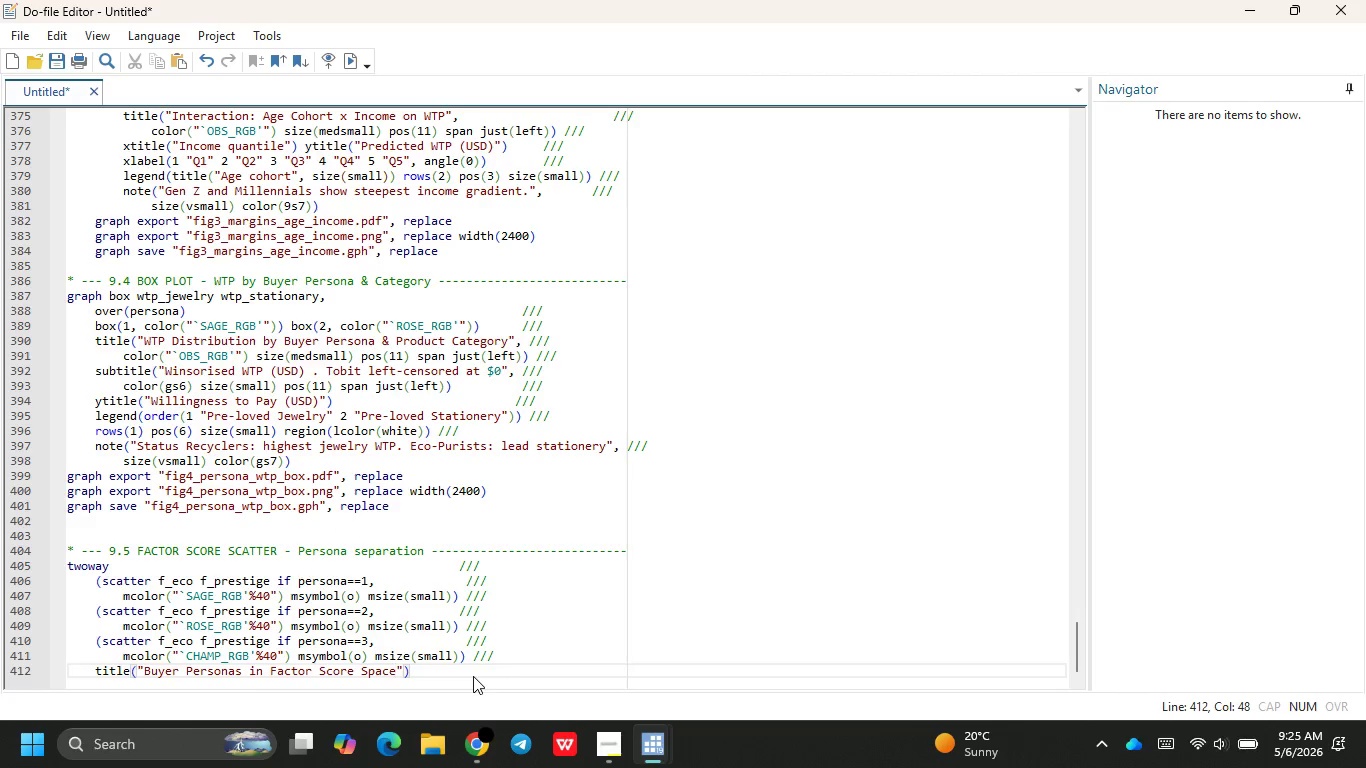 
key(ArrowRight)
 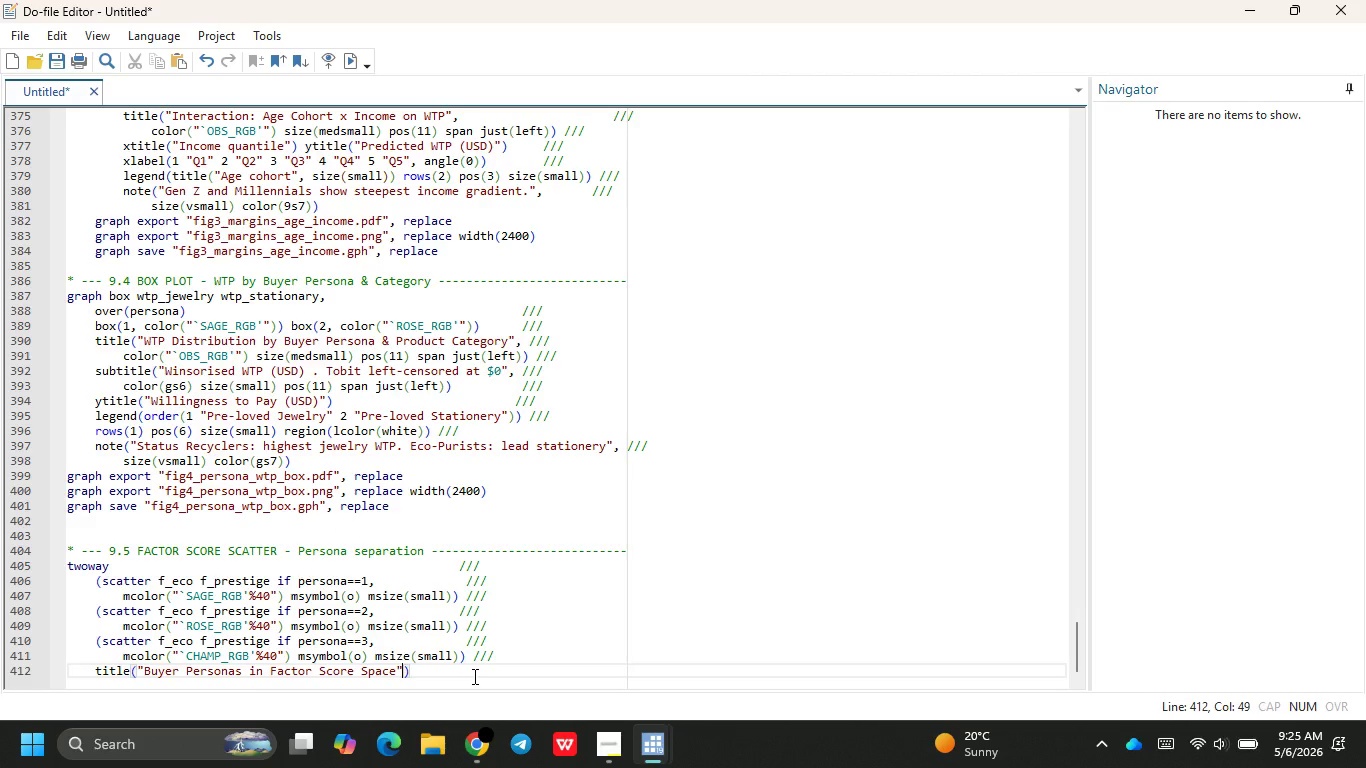 
key(Comma)
 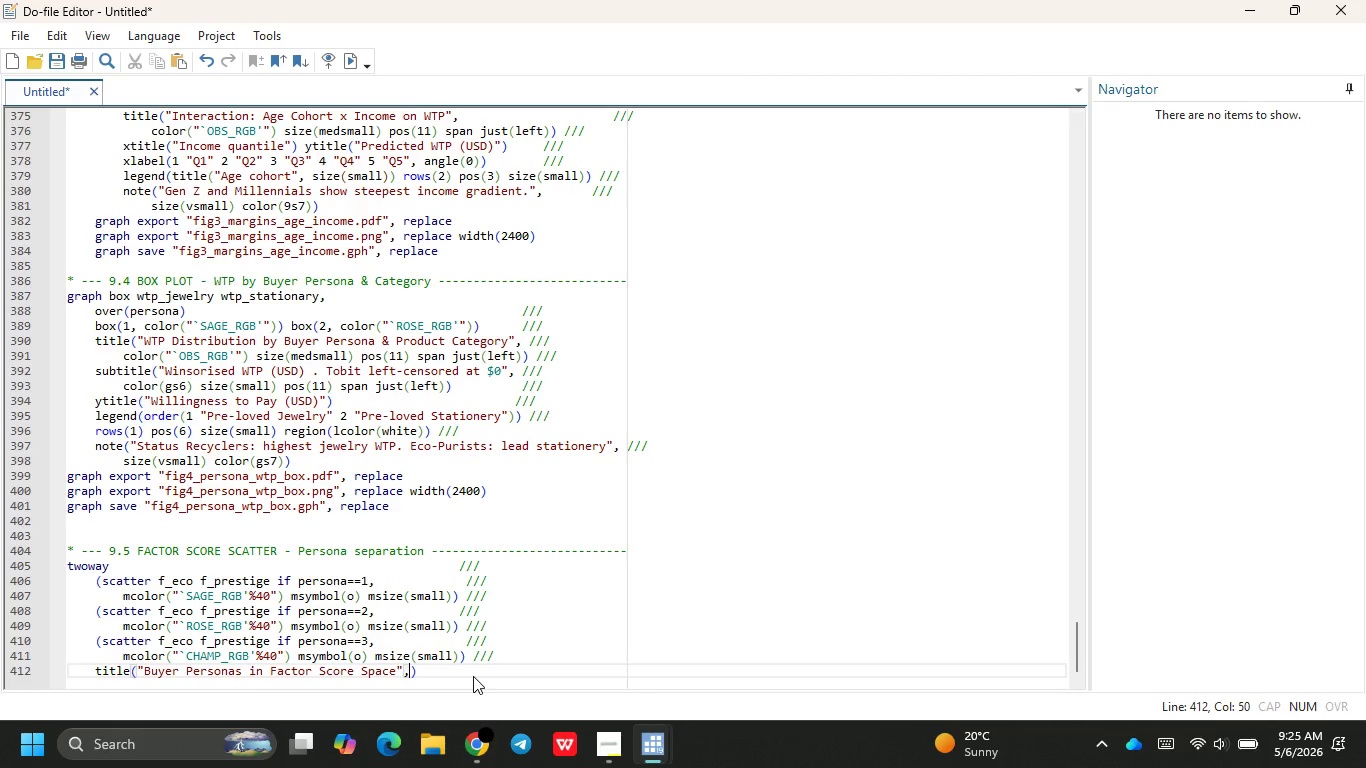 
key(Enter)
 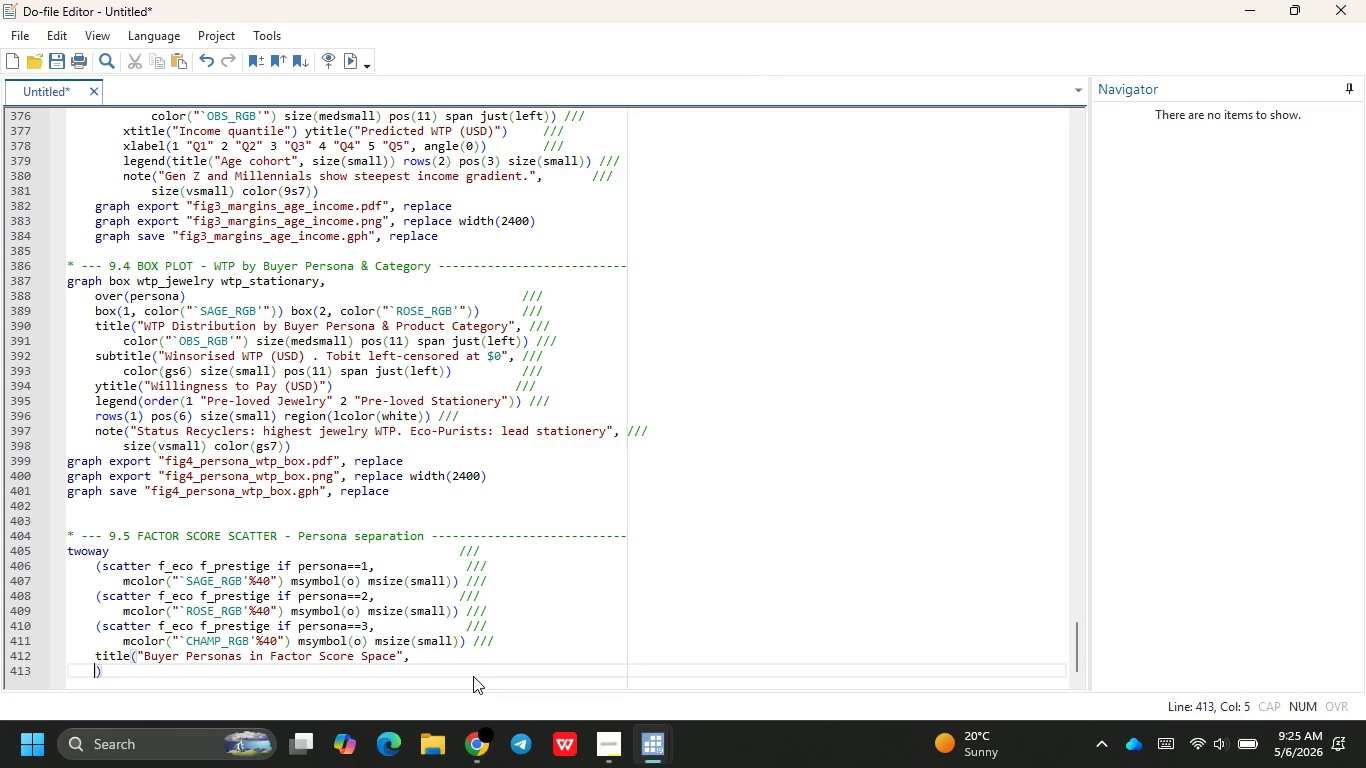 
type(co)
key(Backspace)
key(Backspace)
key(Tab)
type(color("`OB)
 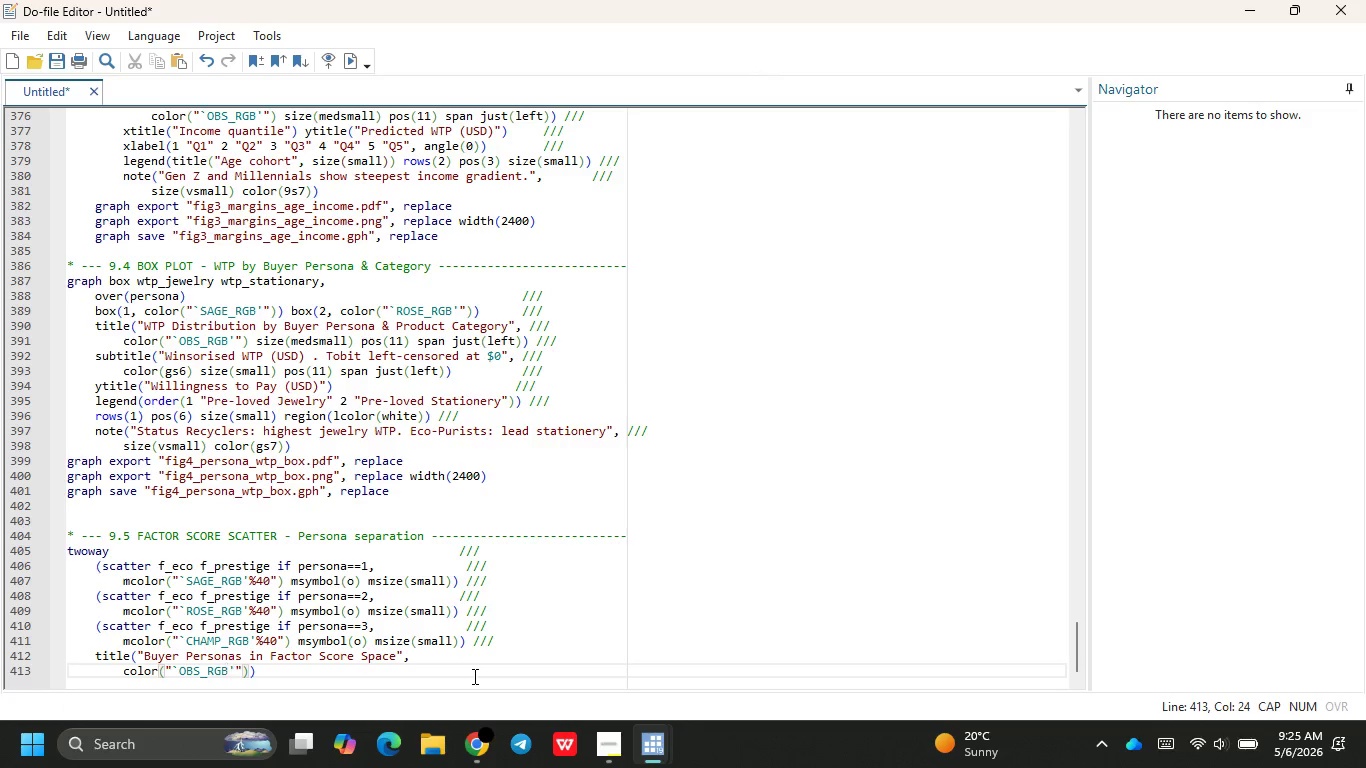 
 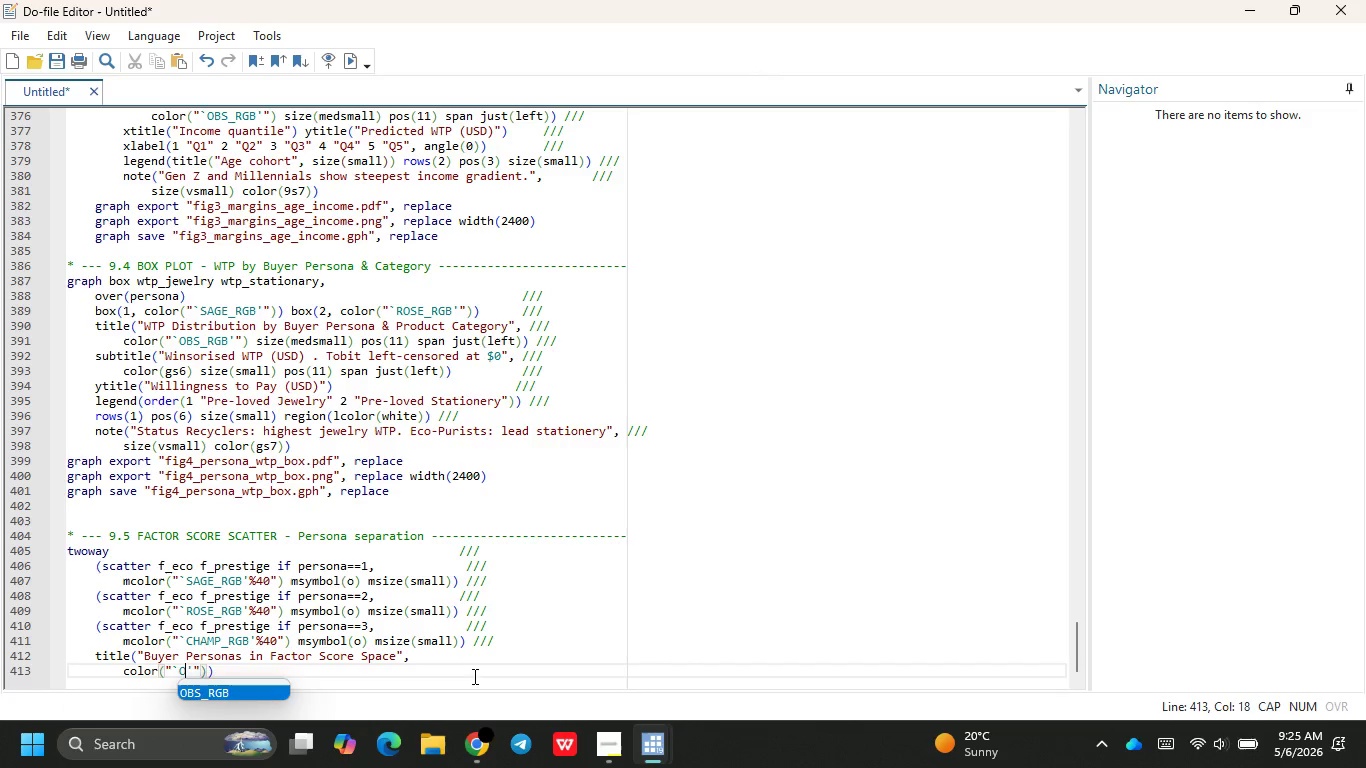 
key(Enter)
 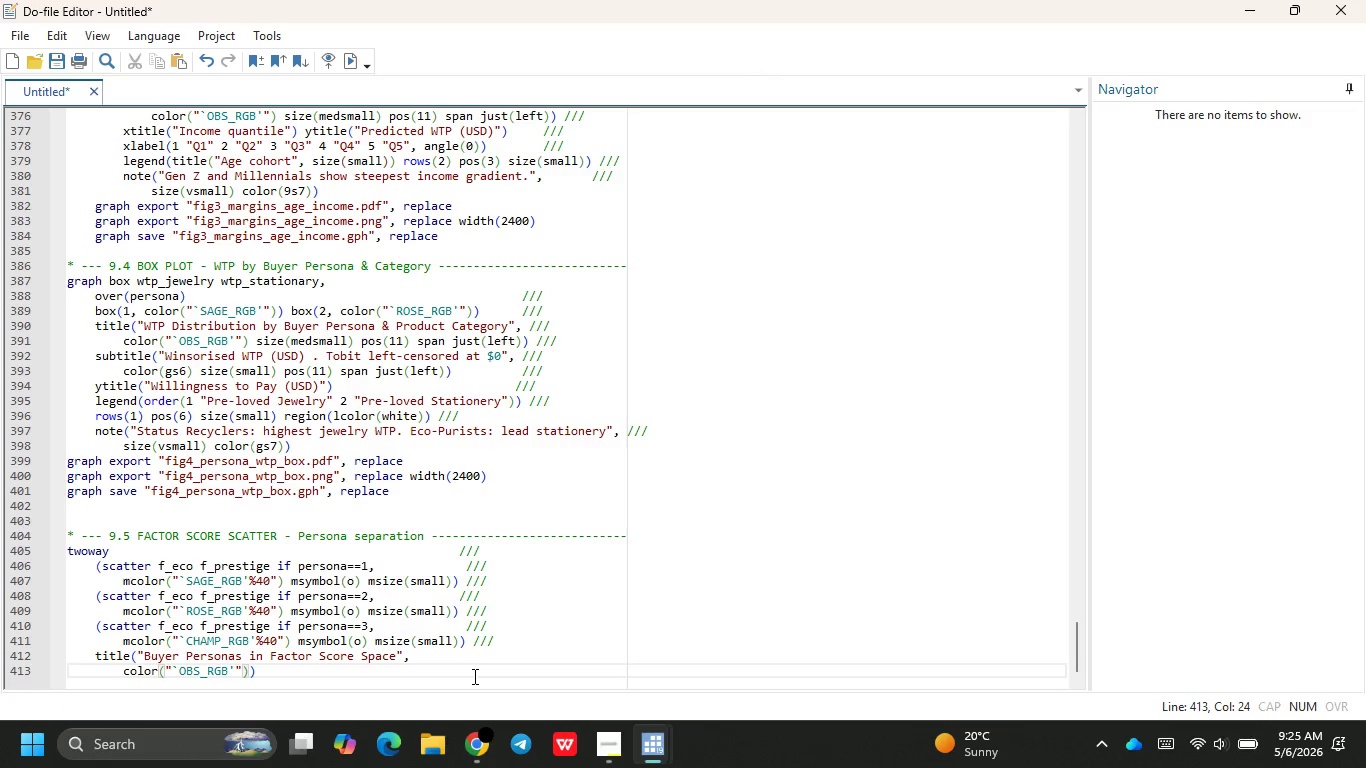 
key(CapsLock)
 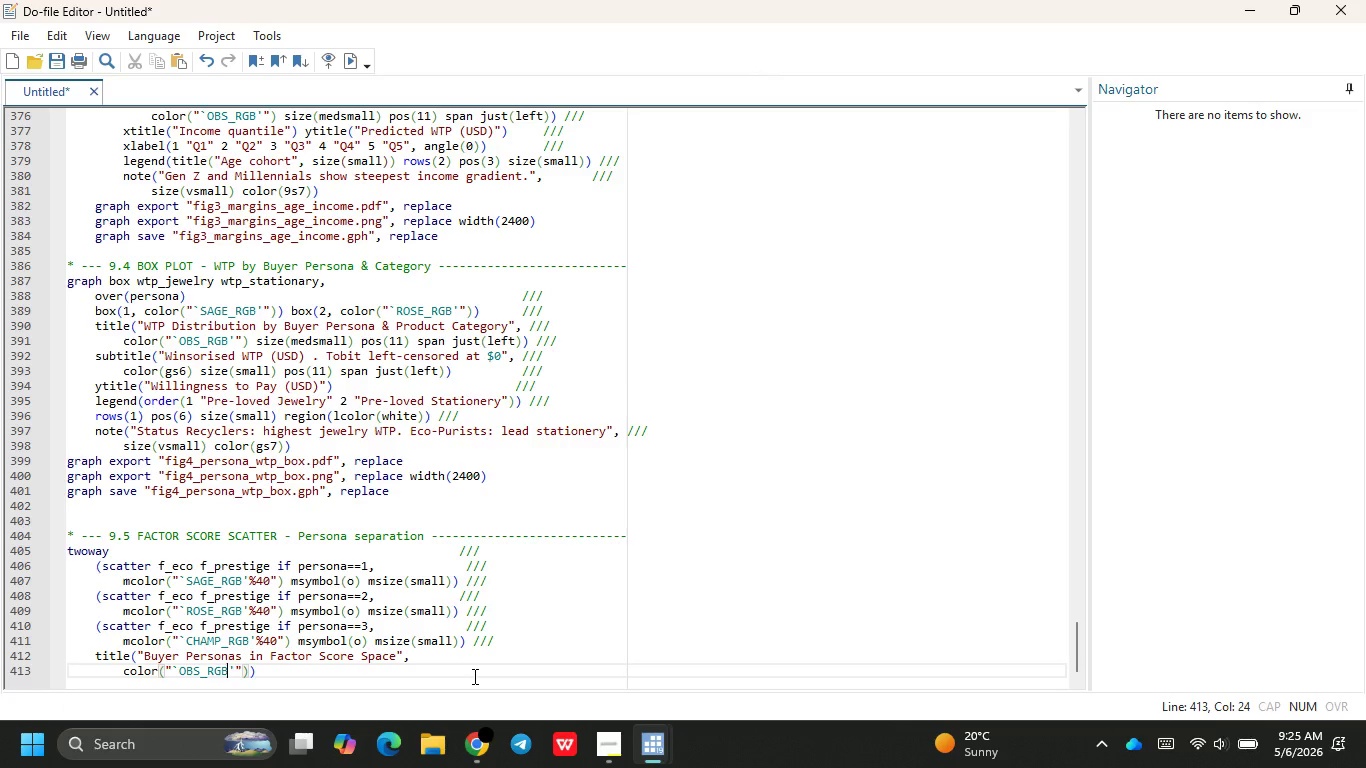 
key(ArrowRight)
 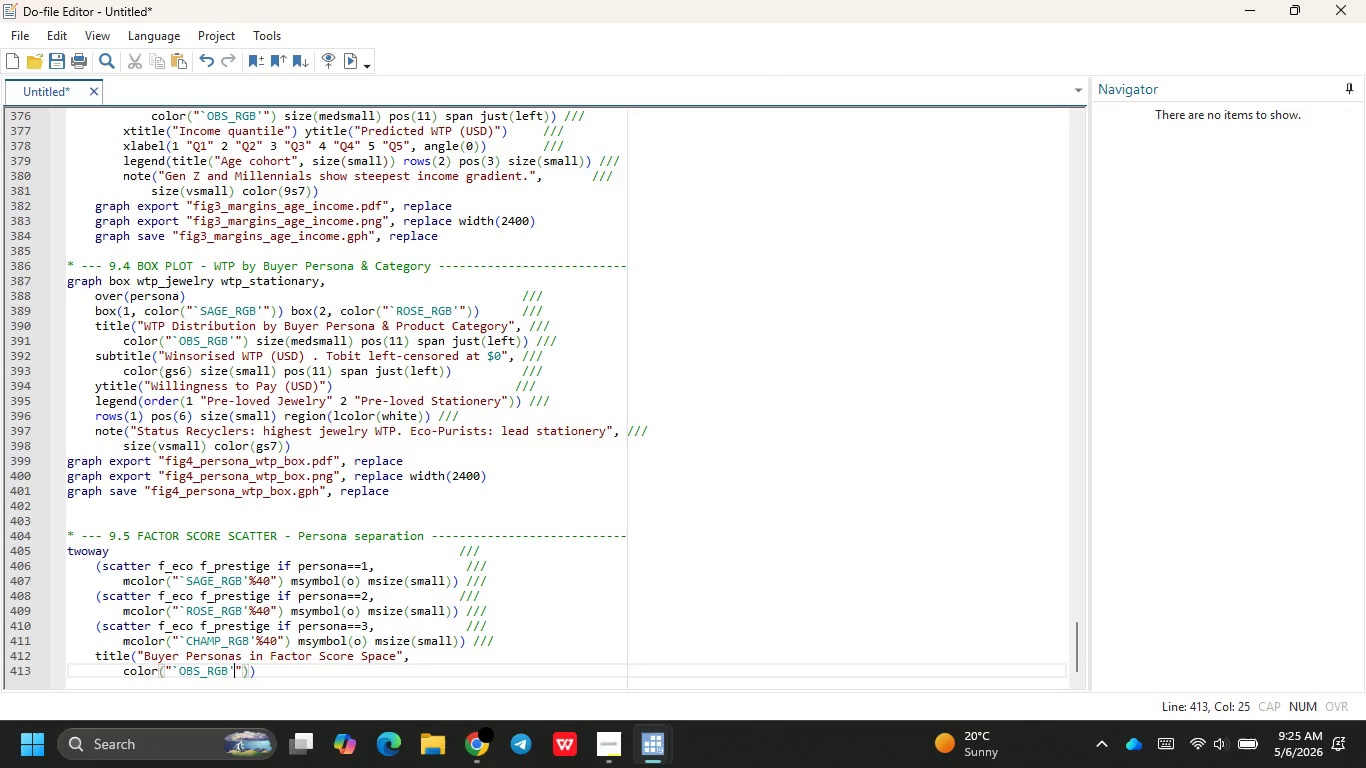 
key(Space)
 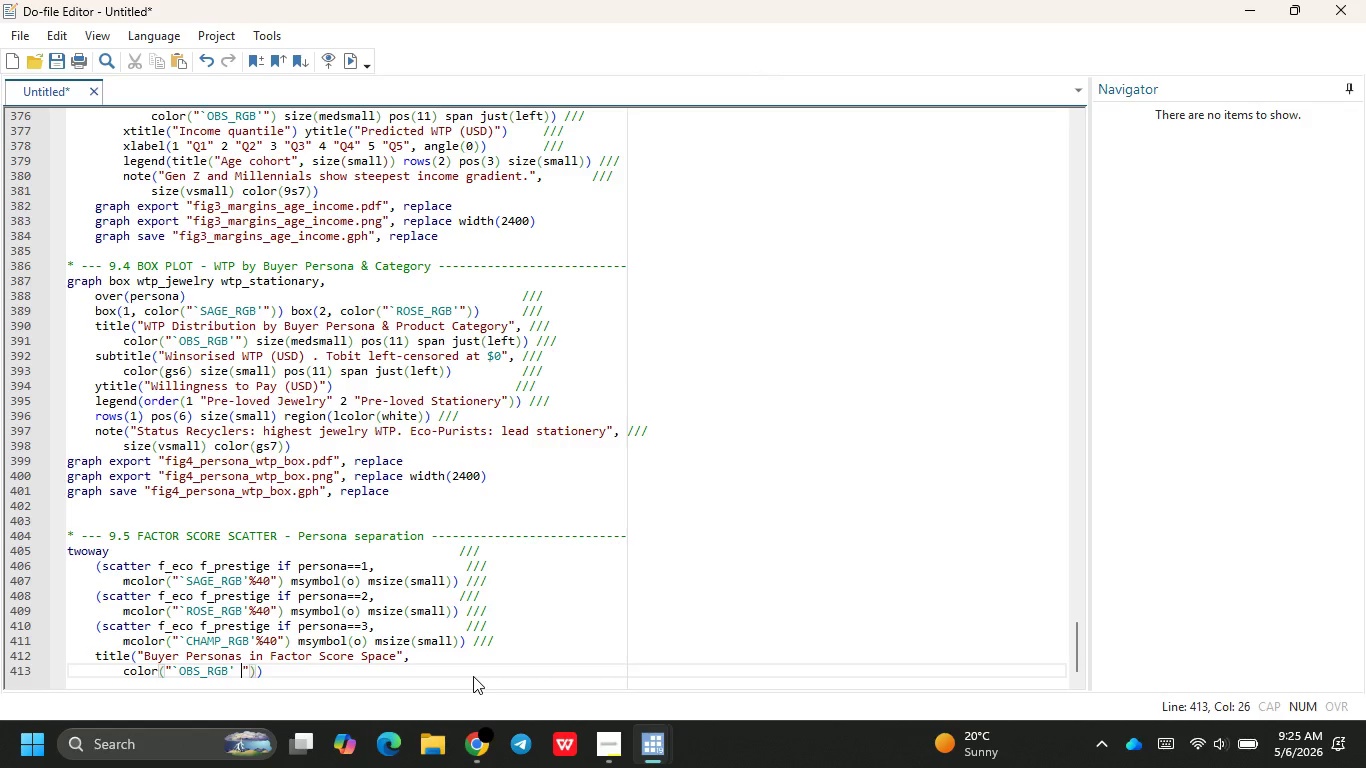 
key(Backspace)
 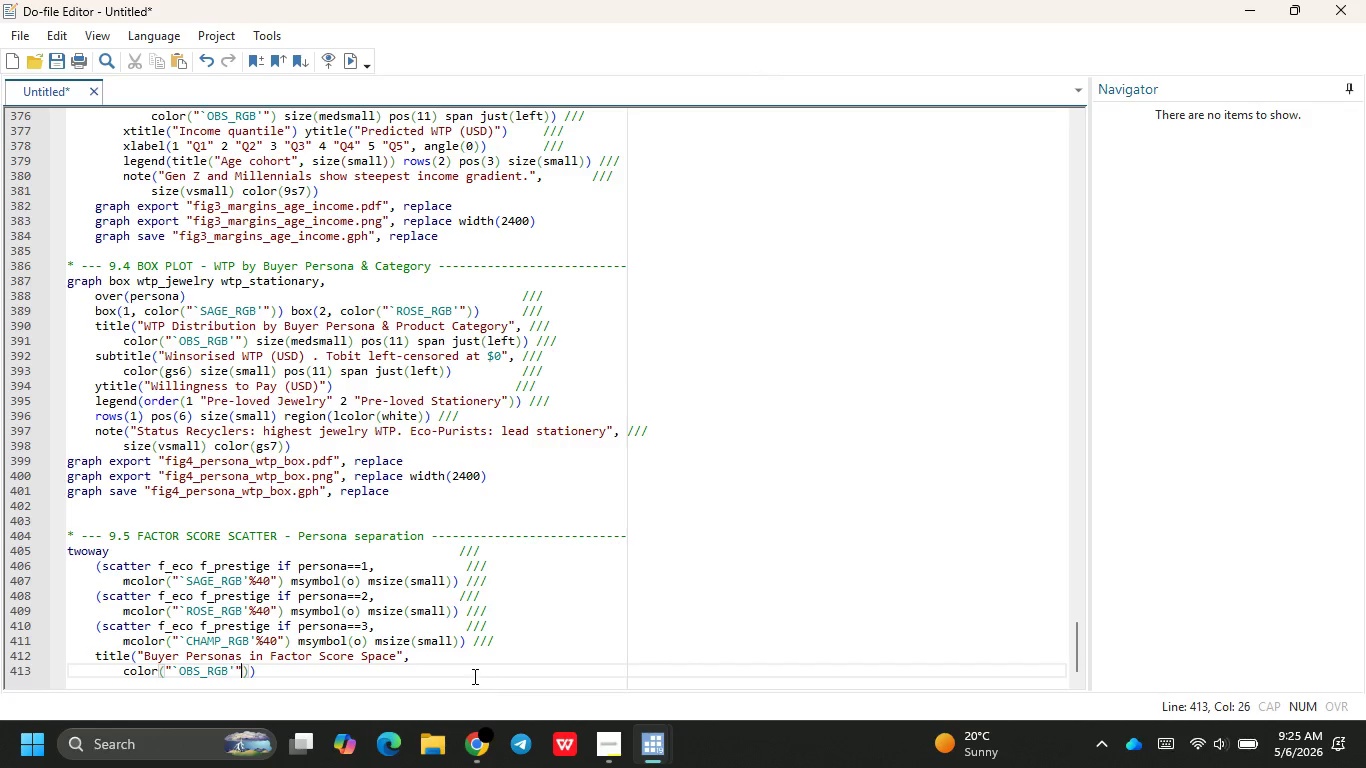 
key(ArrowRight)
 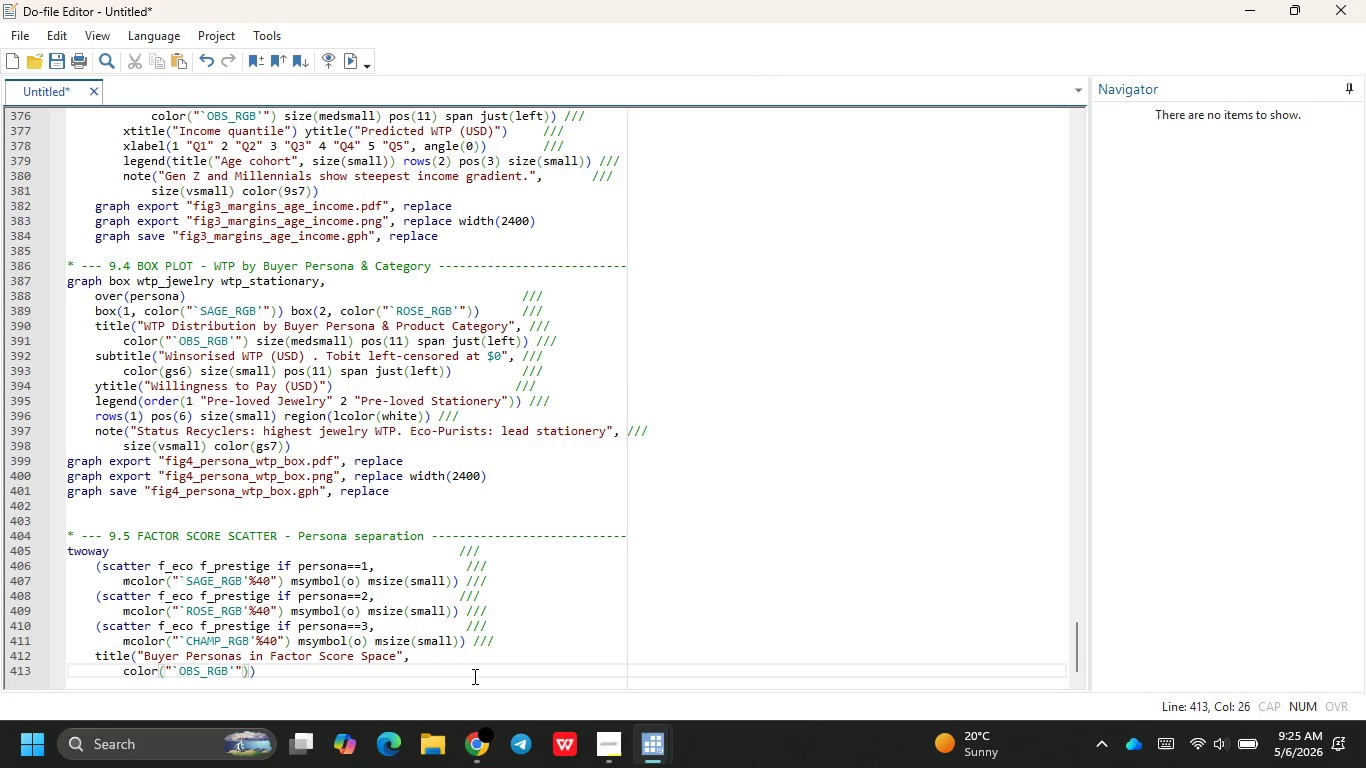 
key(ArrowRight)
 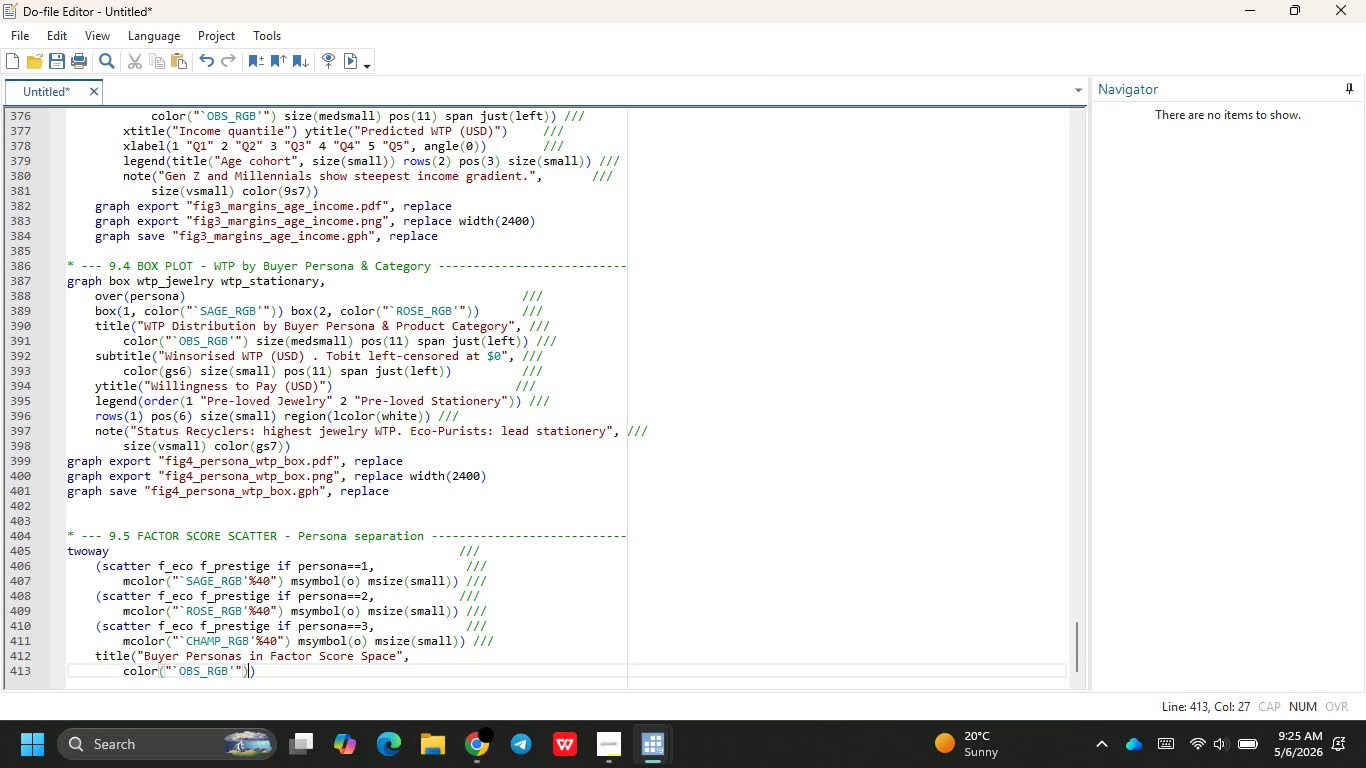 
type( size(em)
key(Backspace)
key(Backspace)
type(med)
 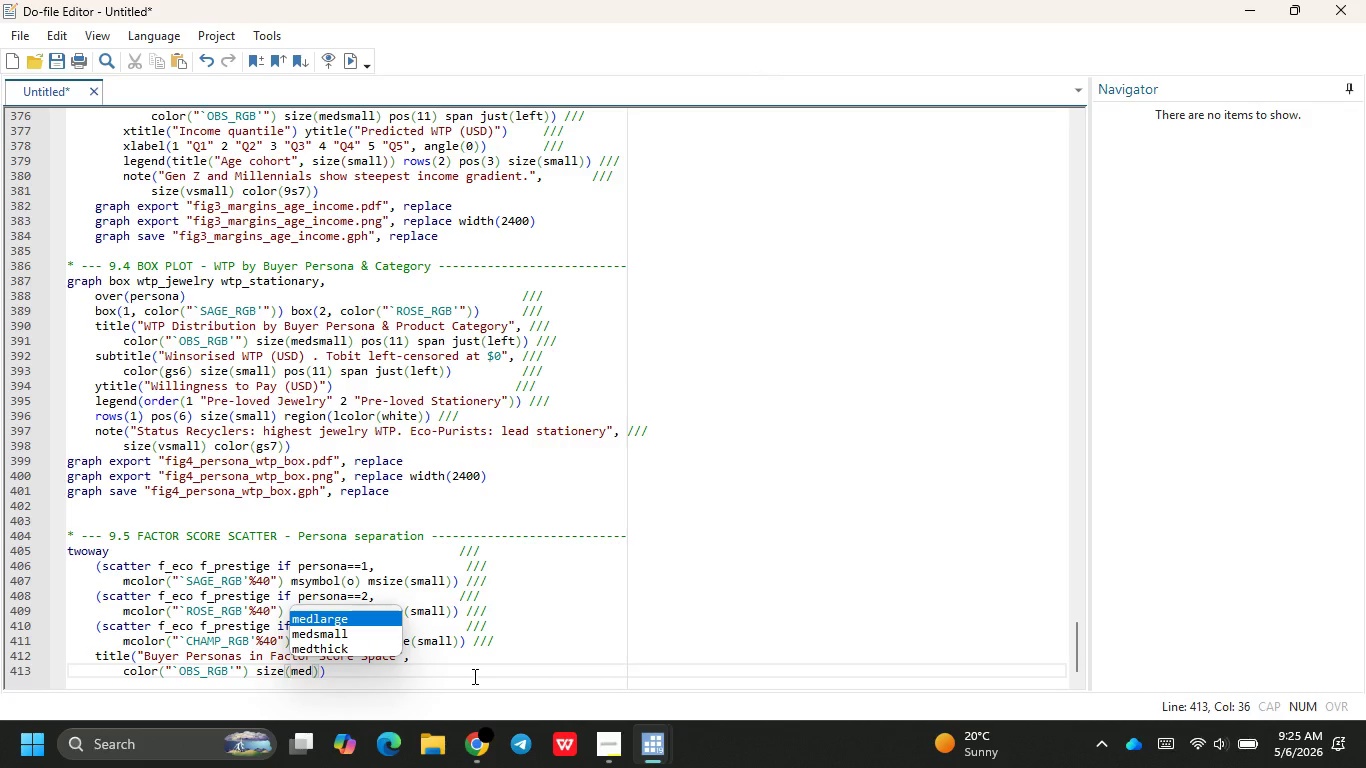 
key(Enter)
 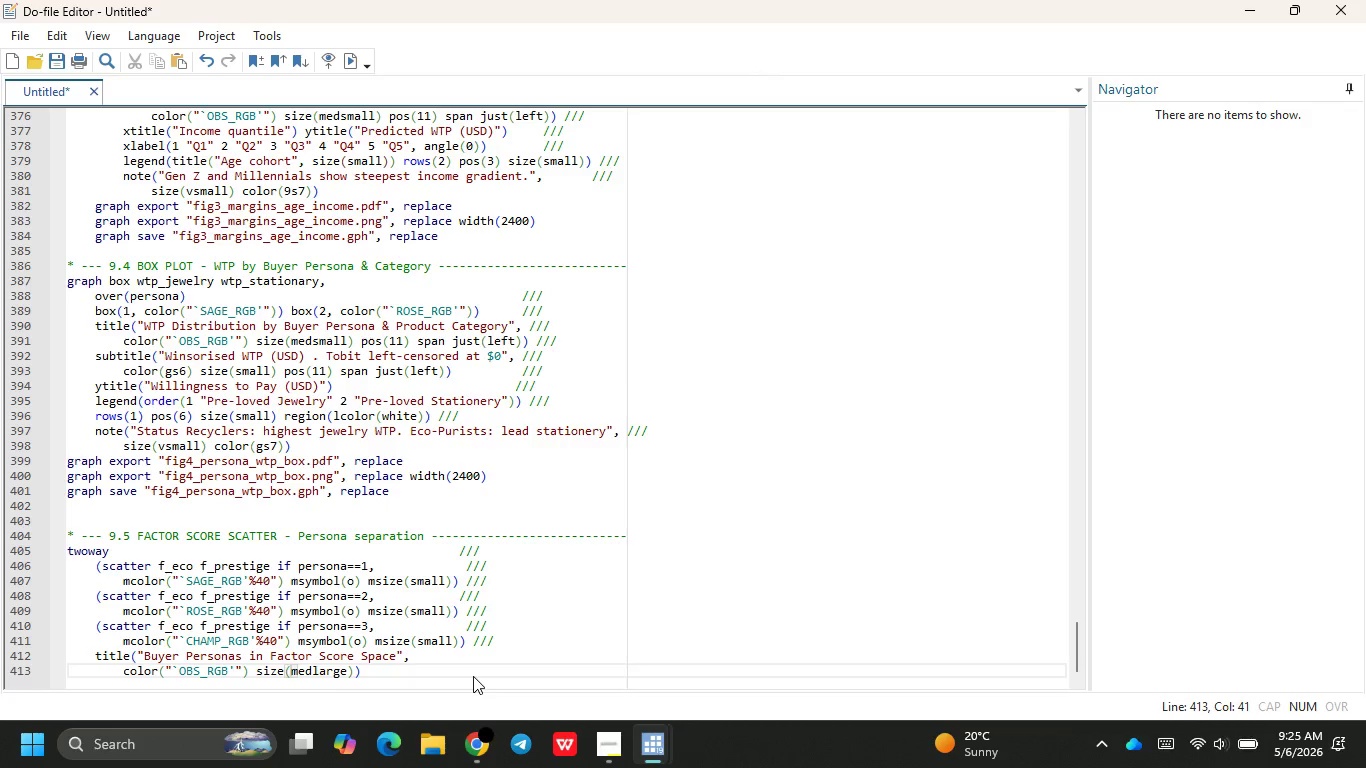 
key(Backspace)
key(Backspace)
key(Backspace)
key(Backspace)
key(Backspace)
type(small)
 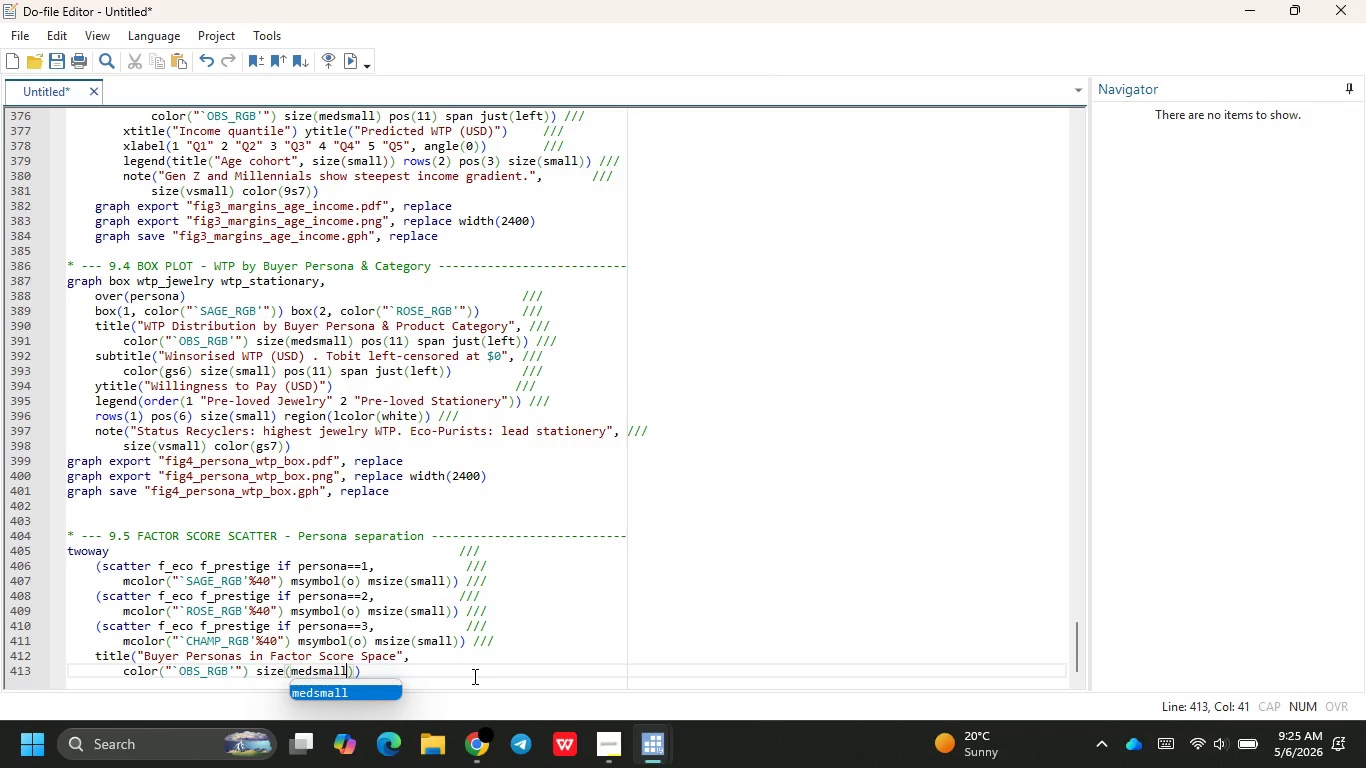 
key(ArrowRight)
 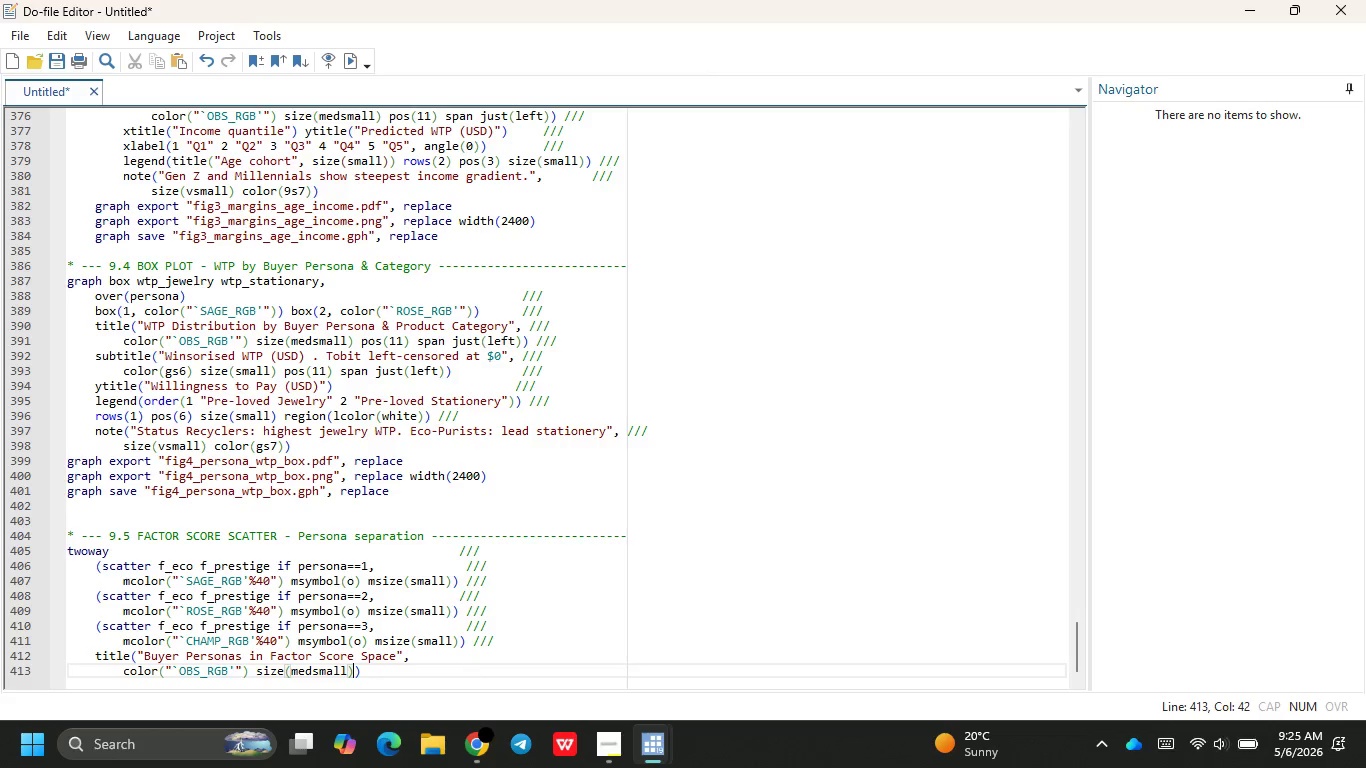 
type( post)
key(Backspace)
type((11)
 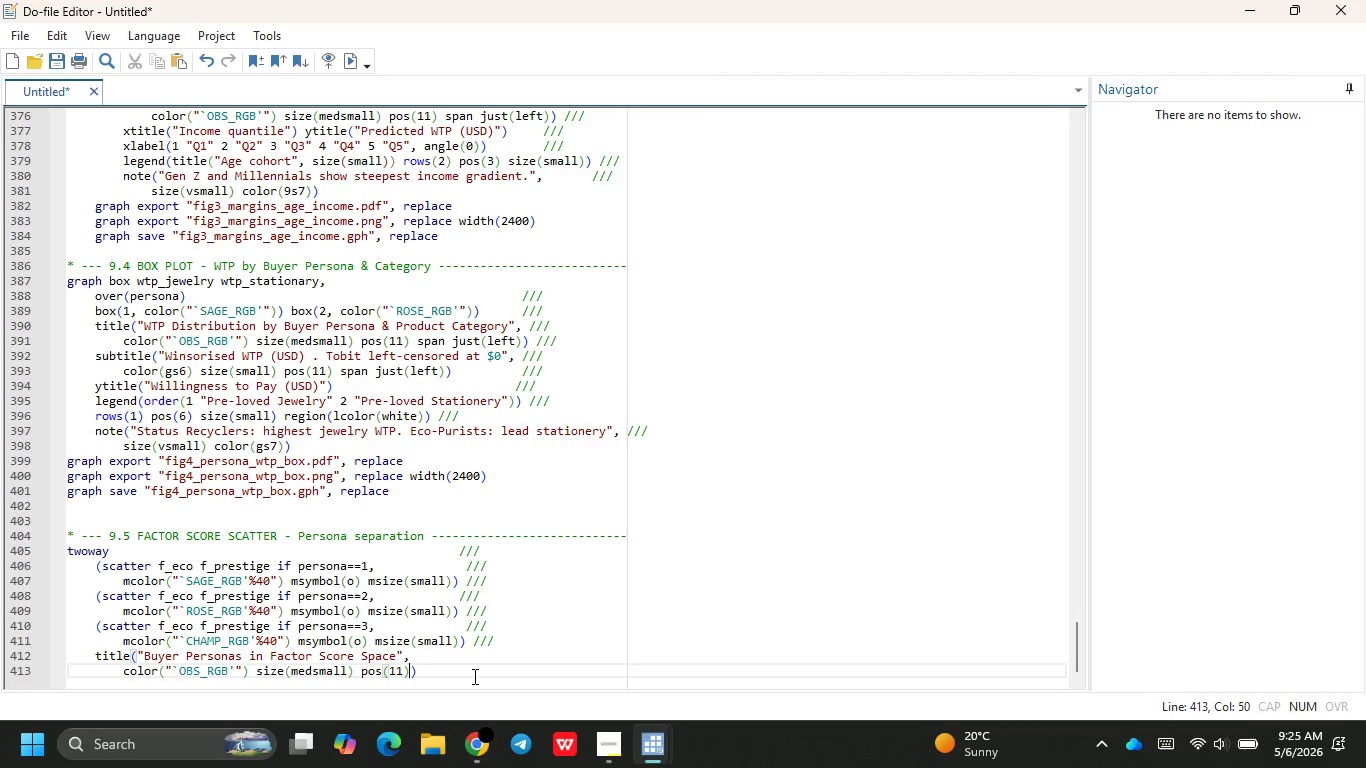 
 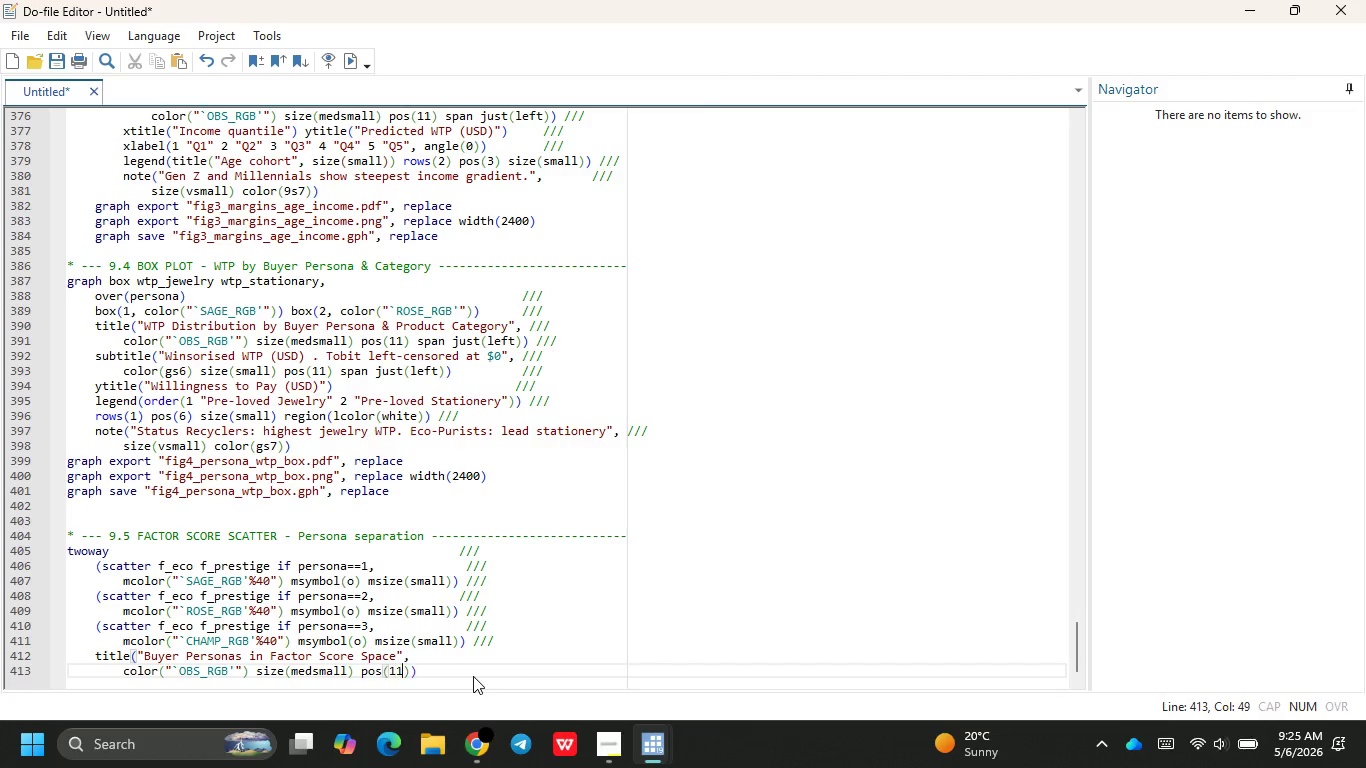 
key(ArrowRight)
 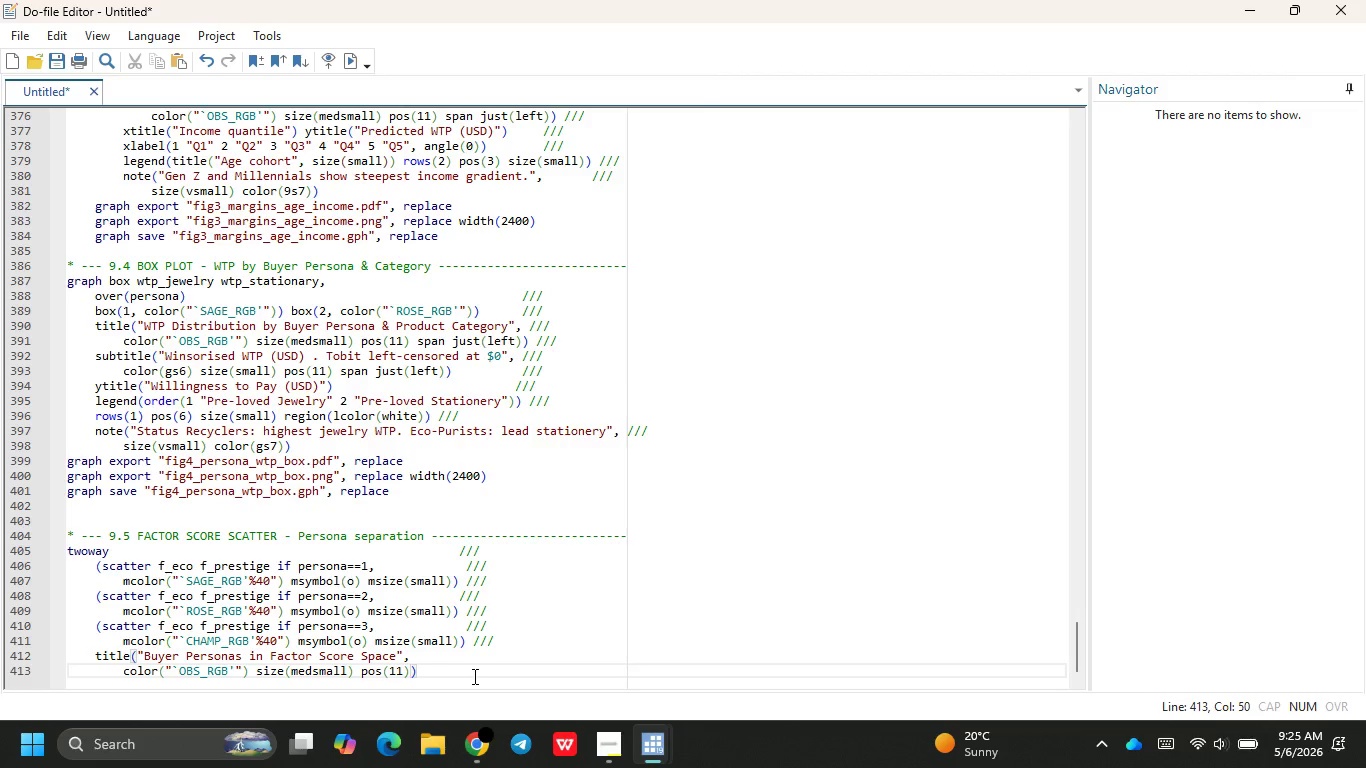 
type( span just(left)
 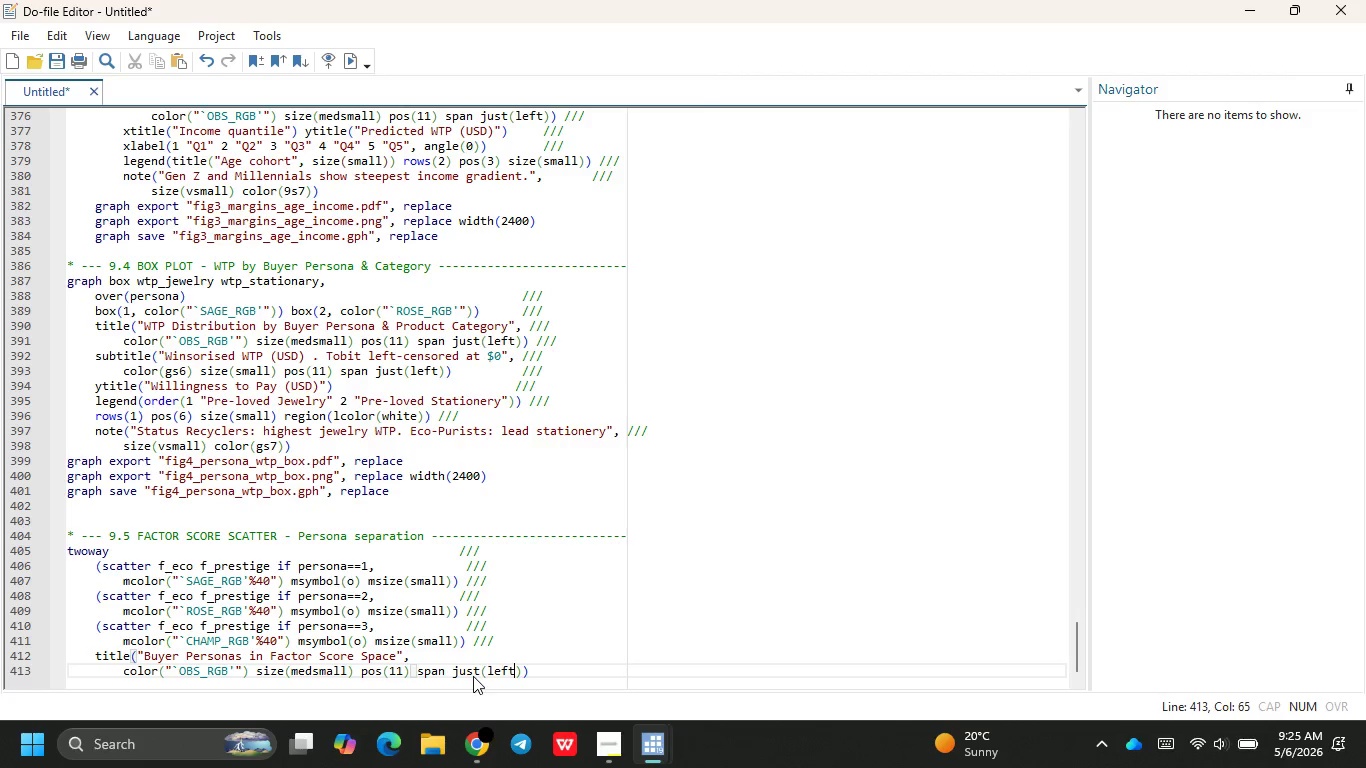 
key(ArrowRight)
 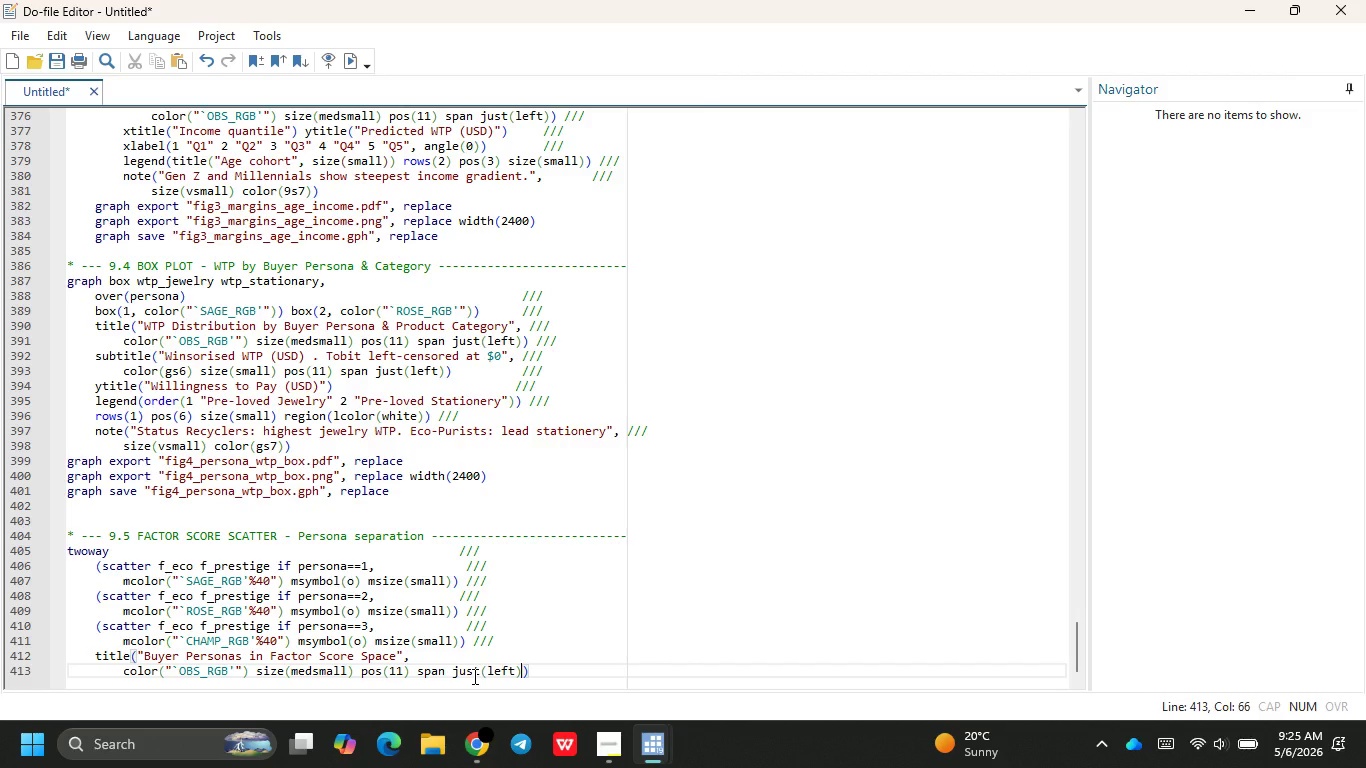 
key(ArrowRight)
 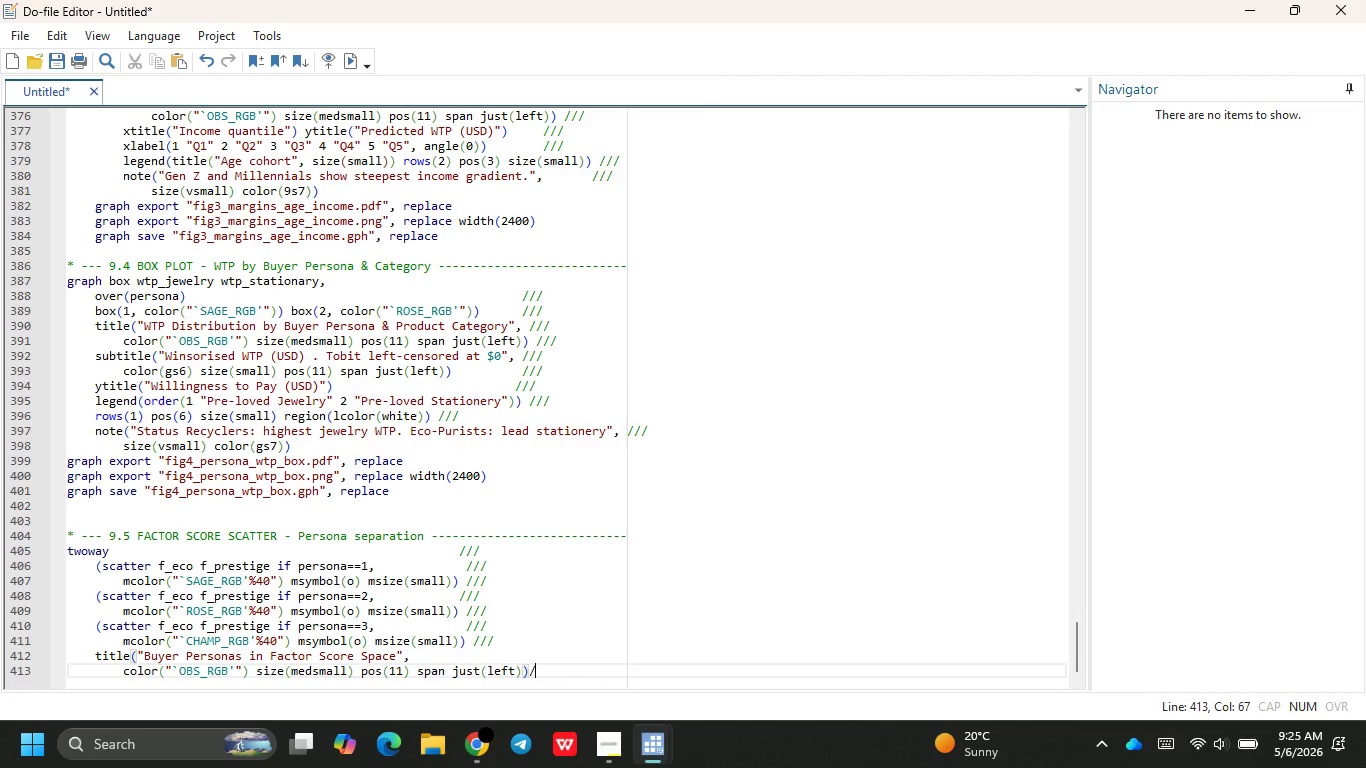 
key(Slash)
 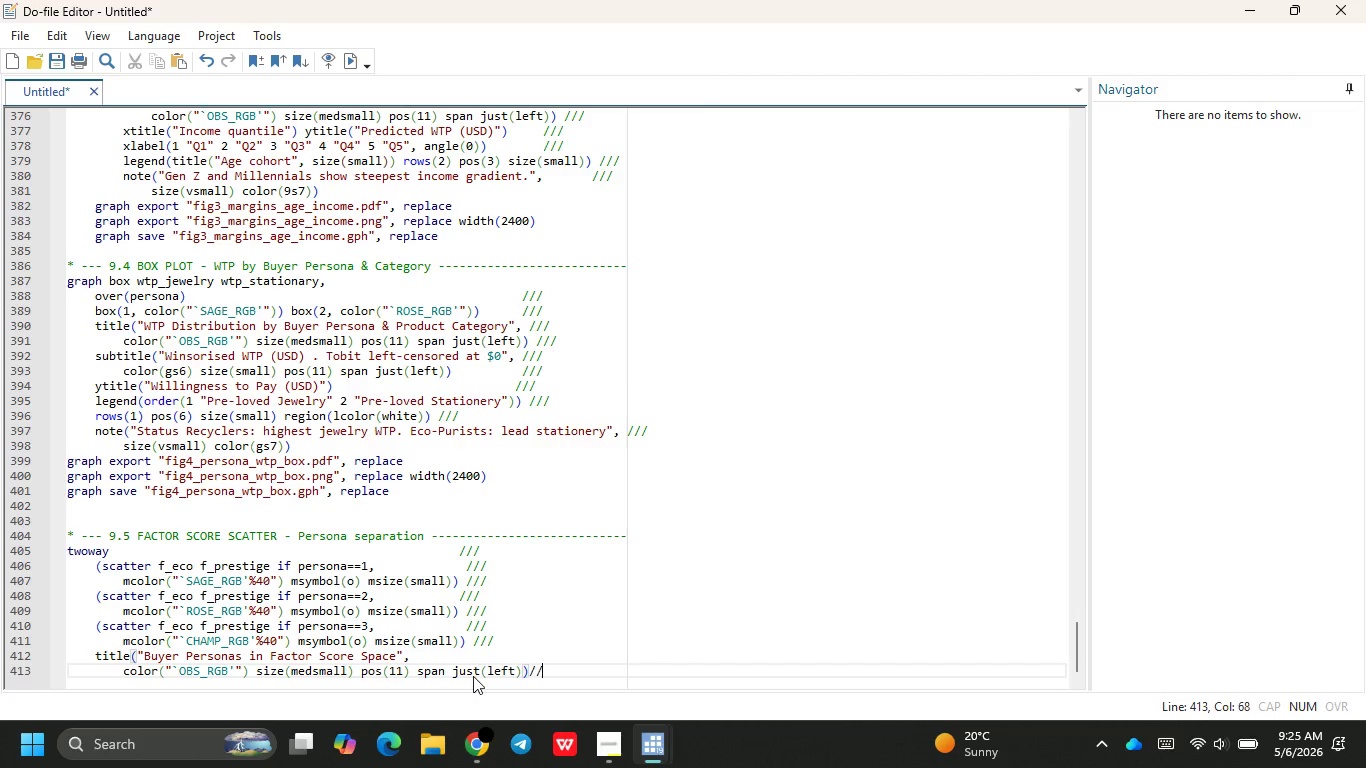 
key(Slash)
 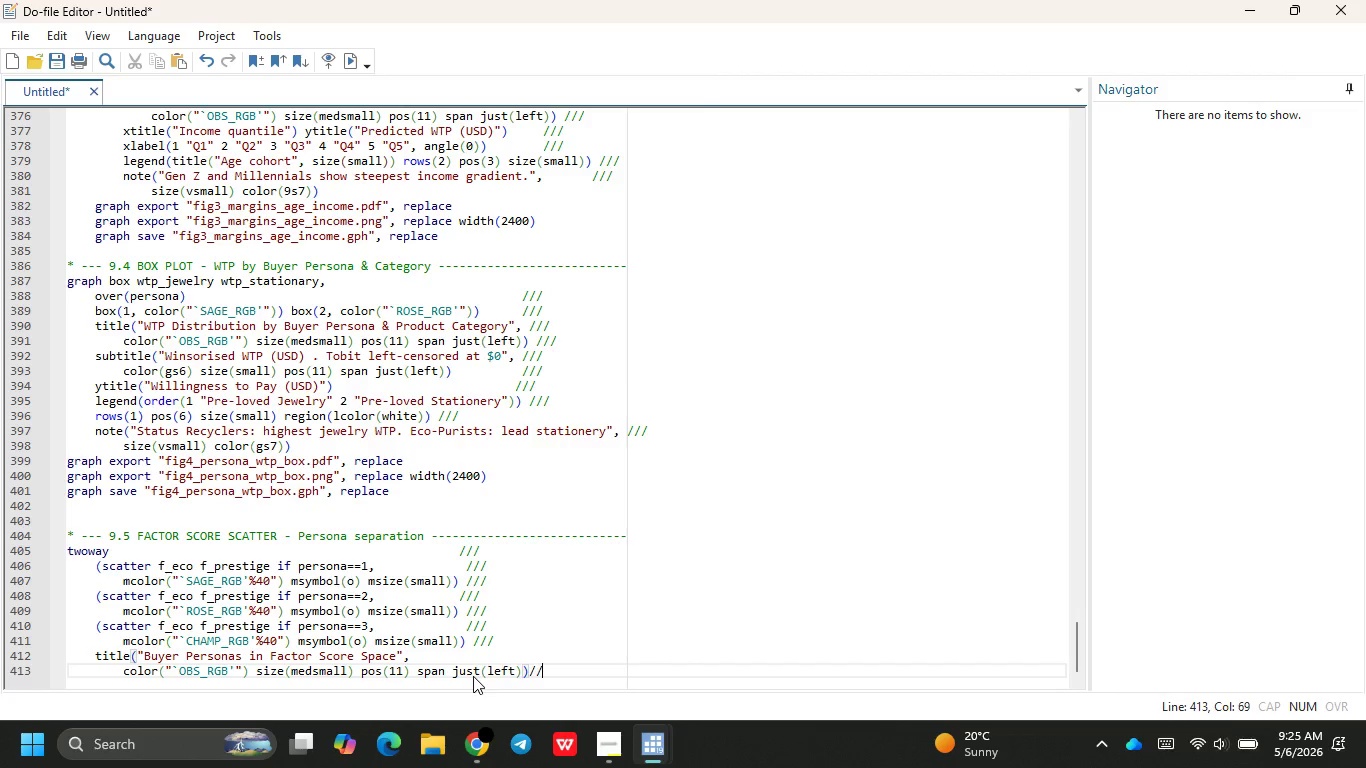 
key(Slash)
 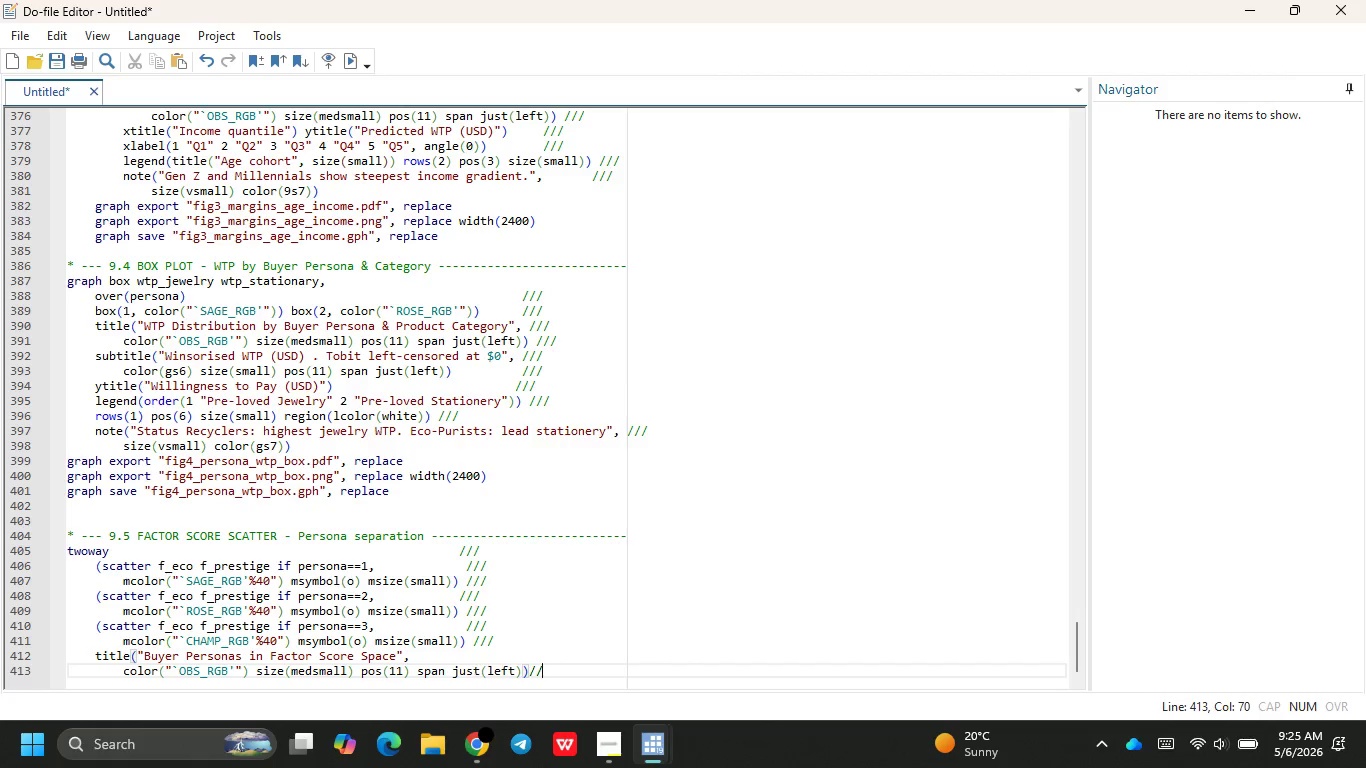 
key(Backspace)
 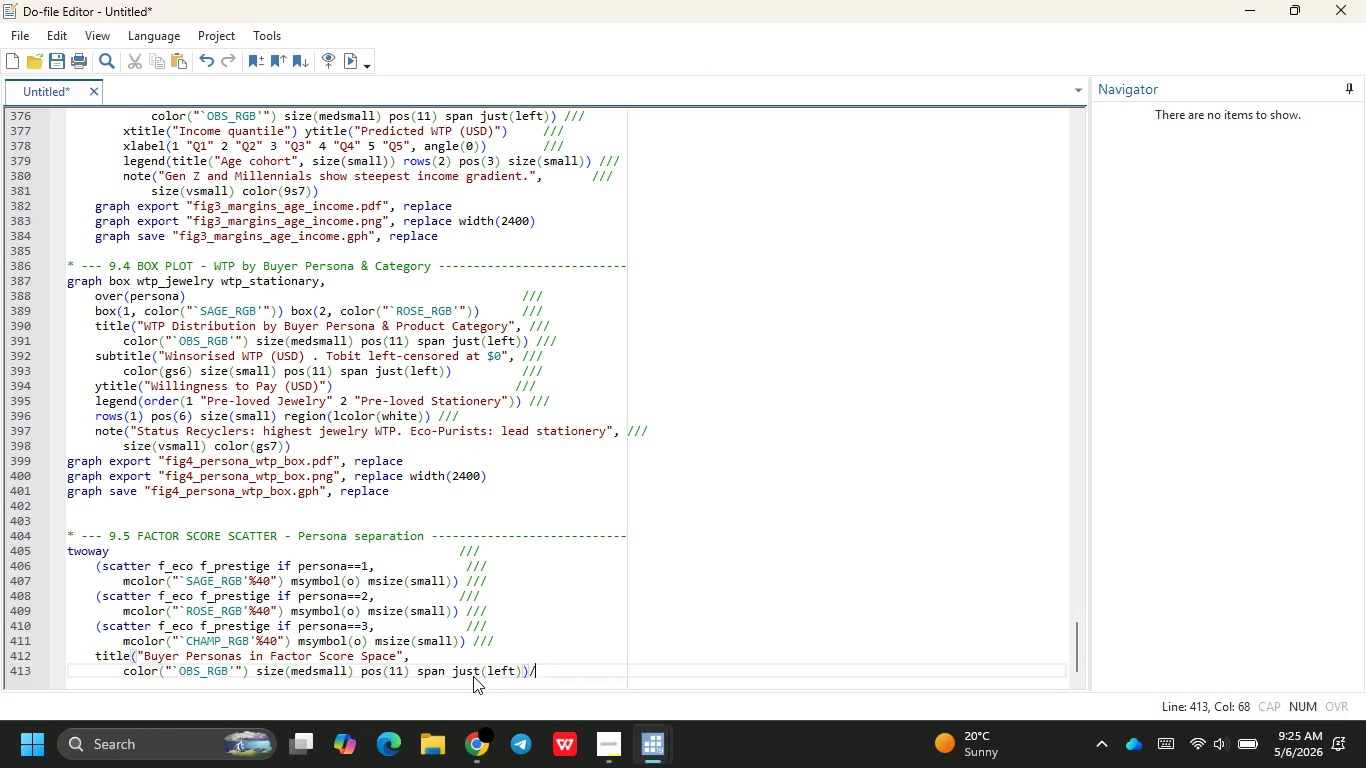 
key(Backspace)
 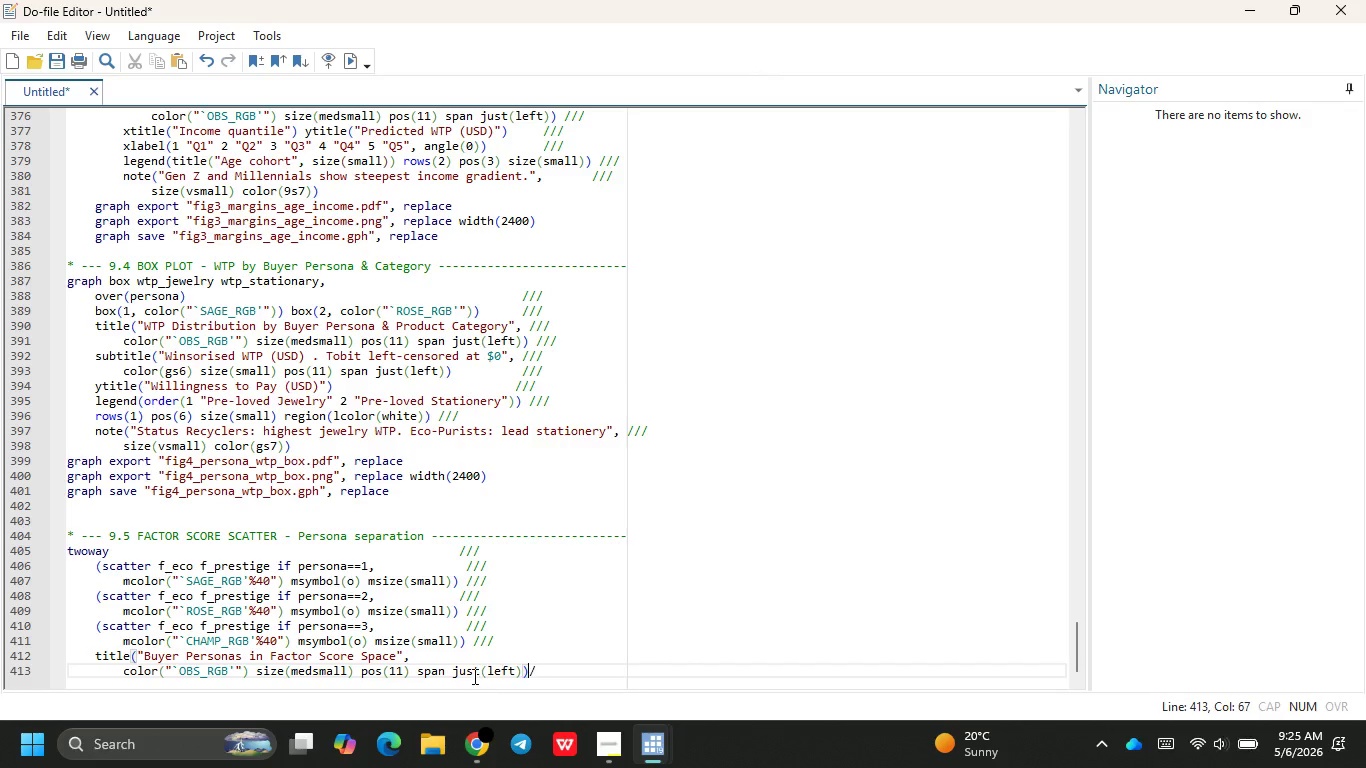 
key(ArrowLeft)
 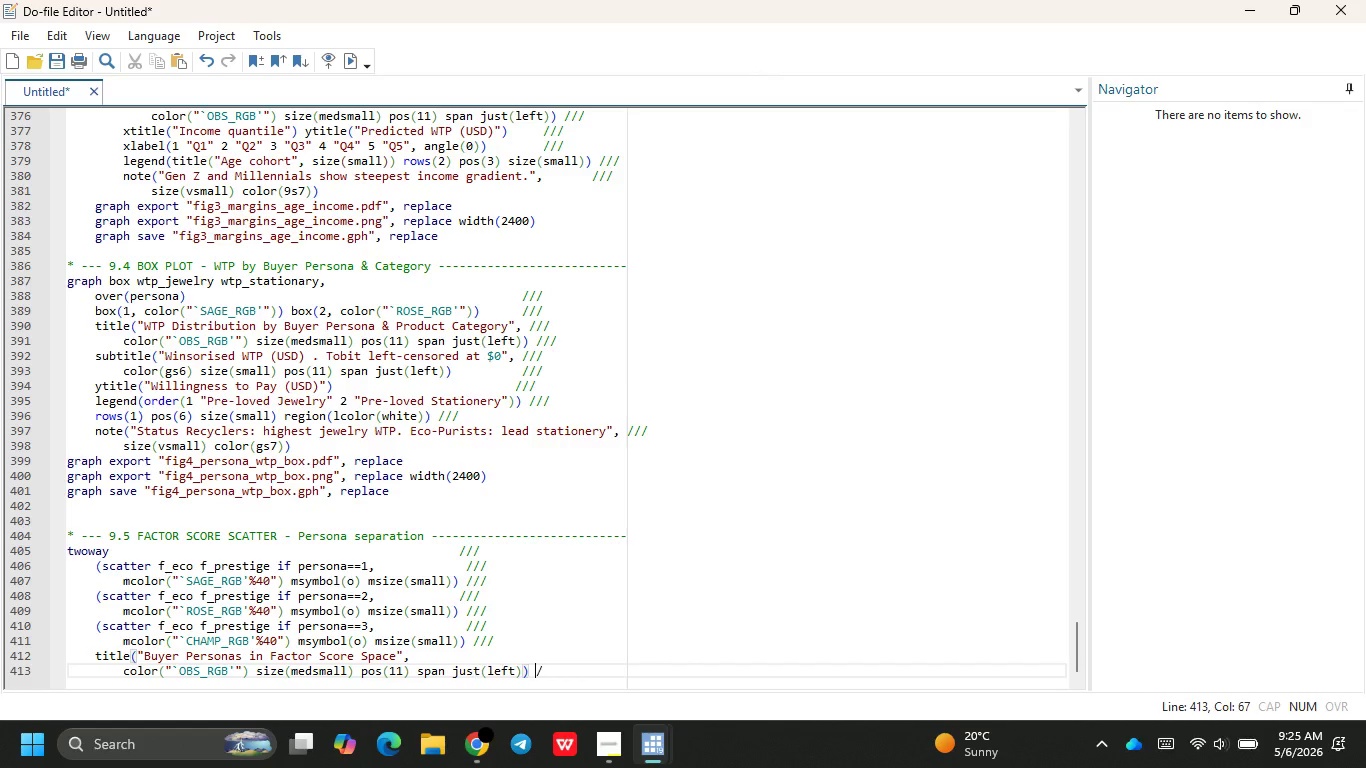 
key(Space)
 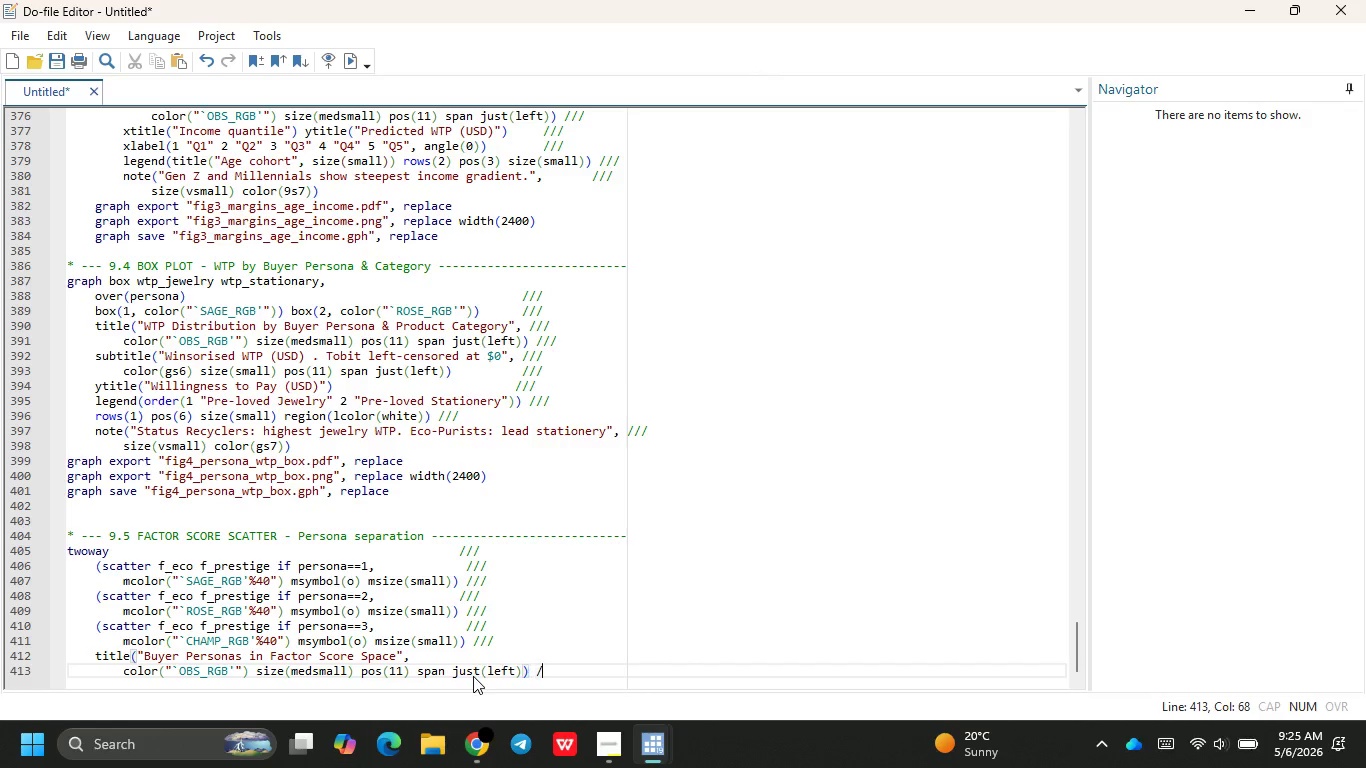 
key(ArrowRight)
 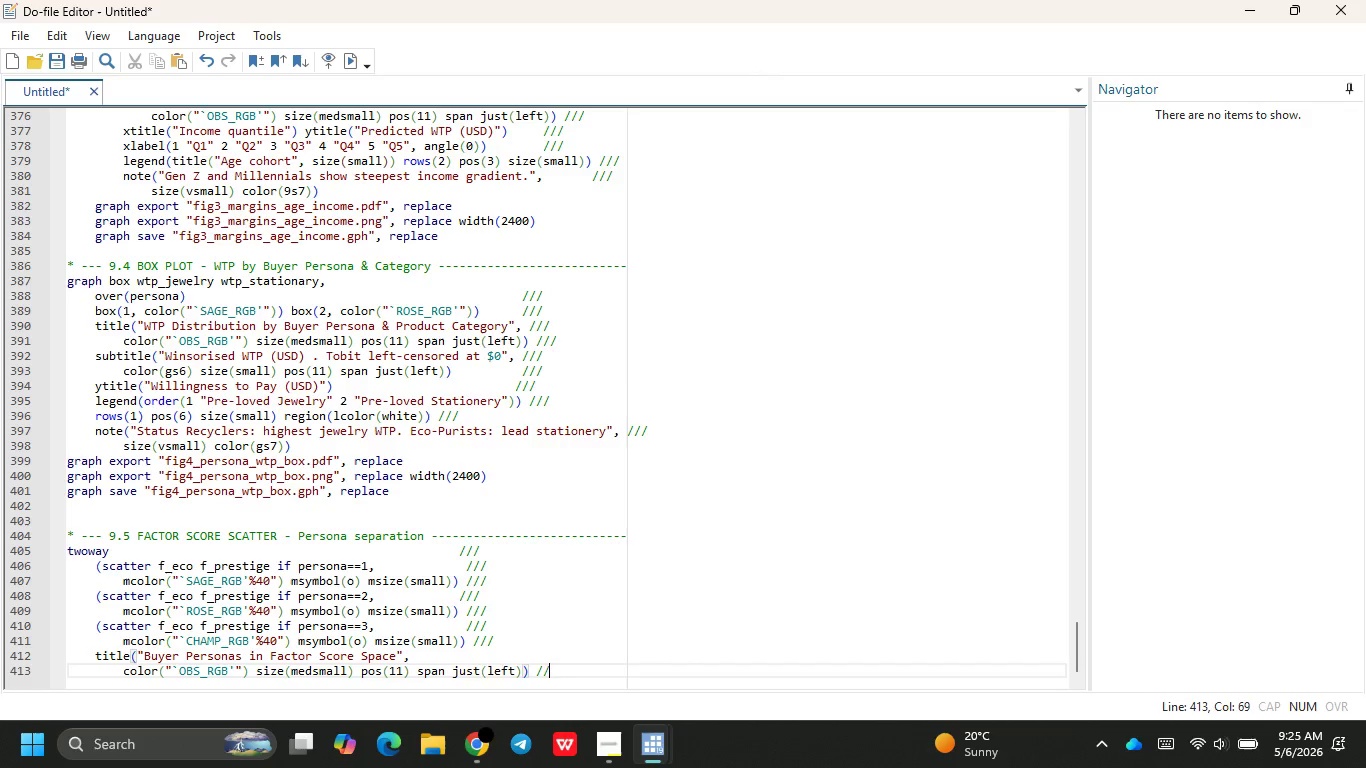 
key(Slash)
 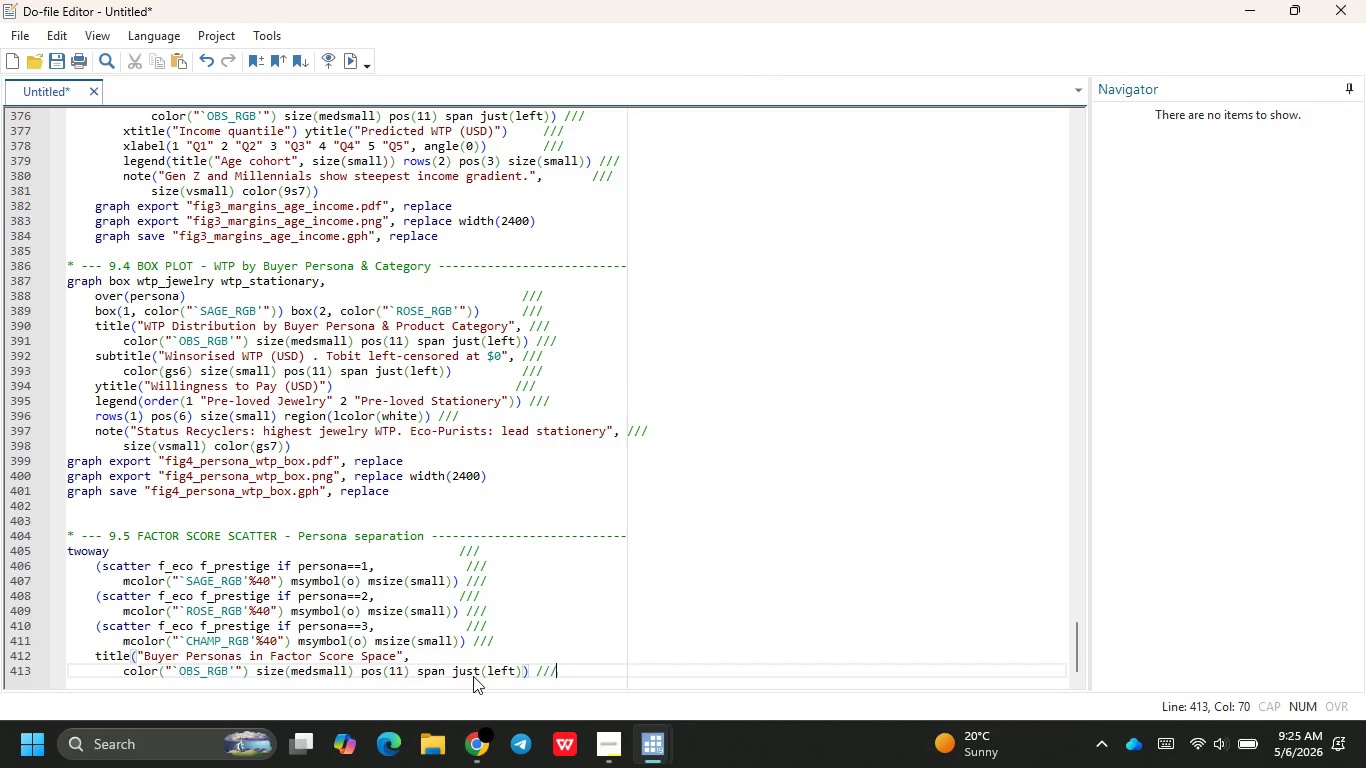 
key(Slash)
 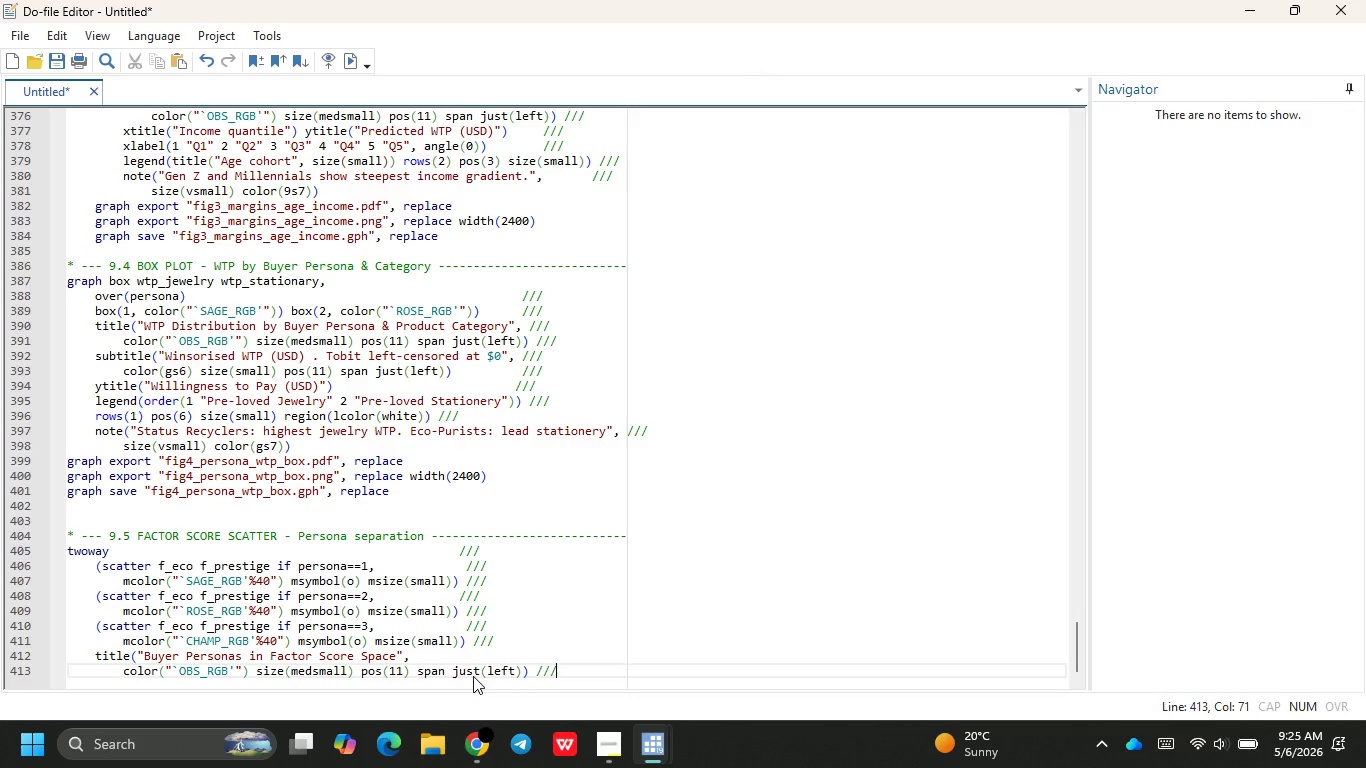 
key(Enter)
 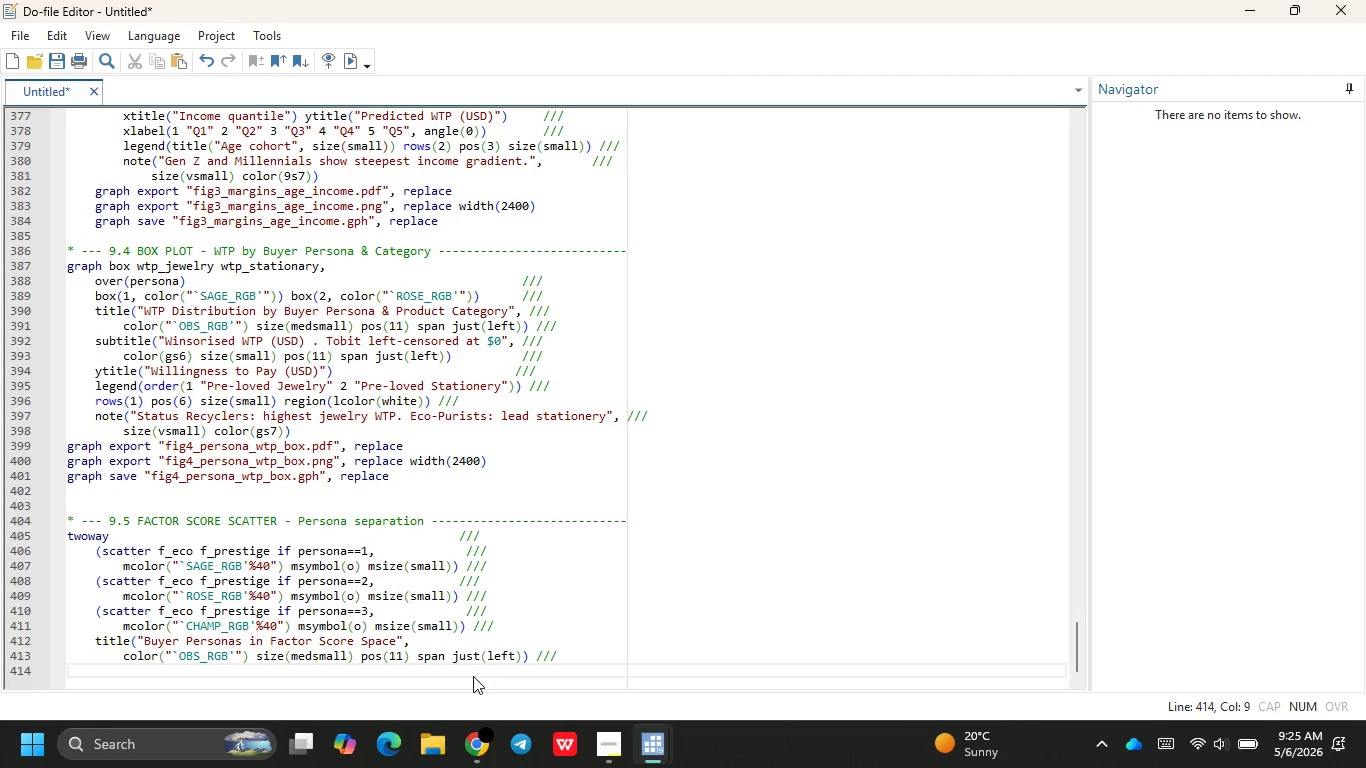 
key(Backspace)
type(subti)
 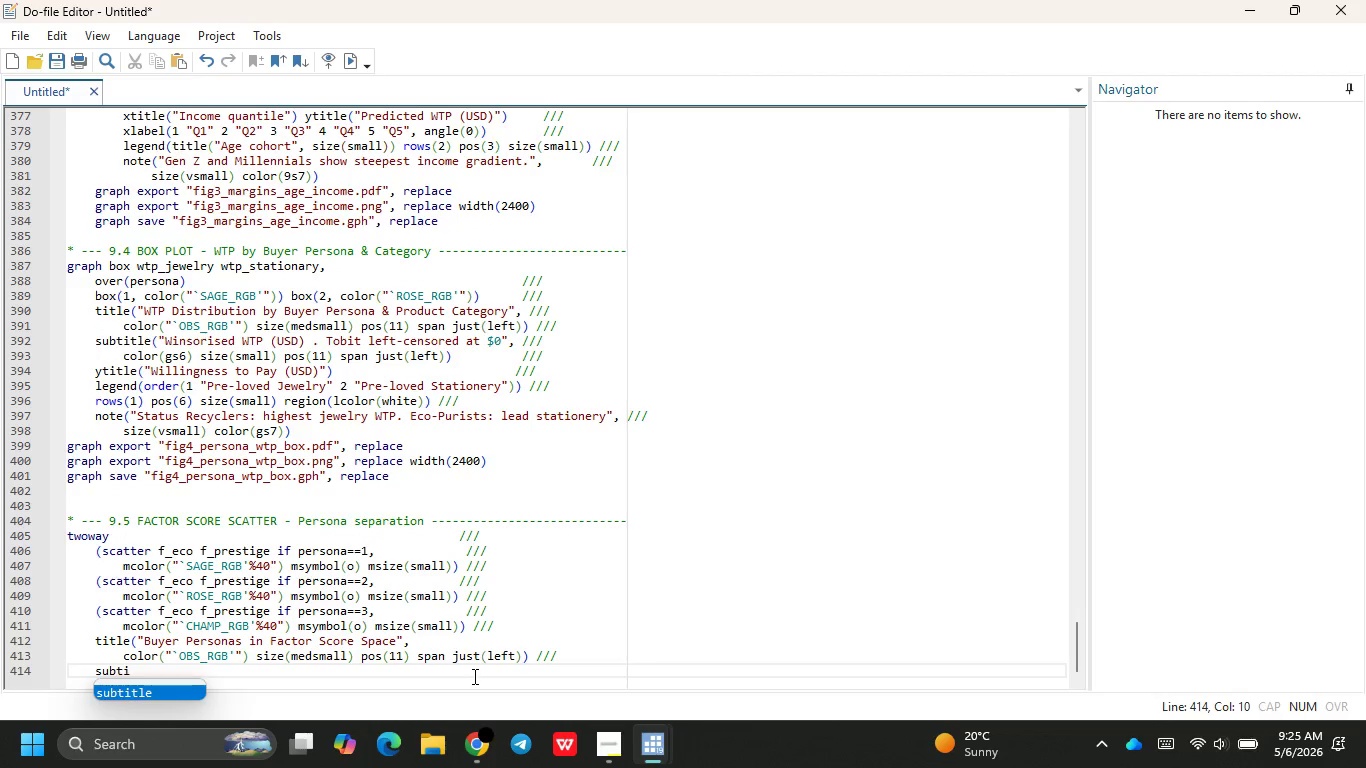 
key(Enter)
 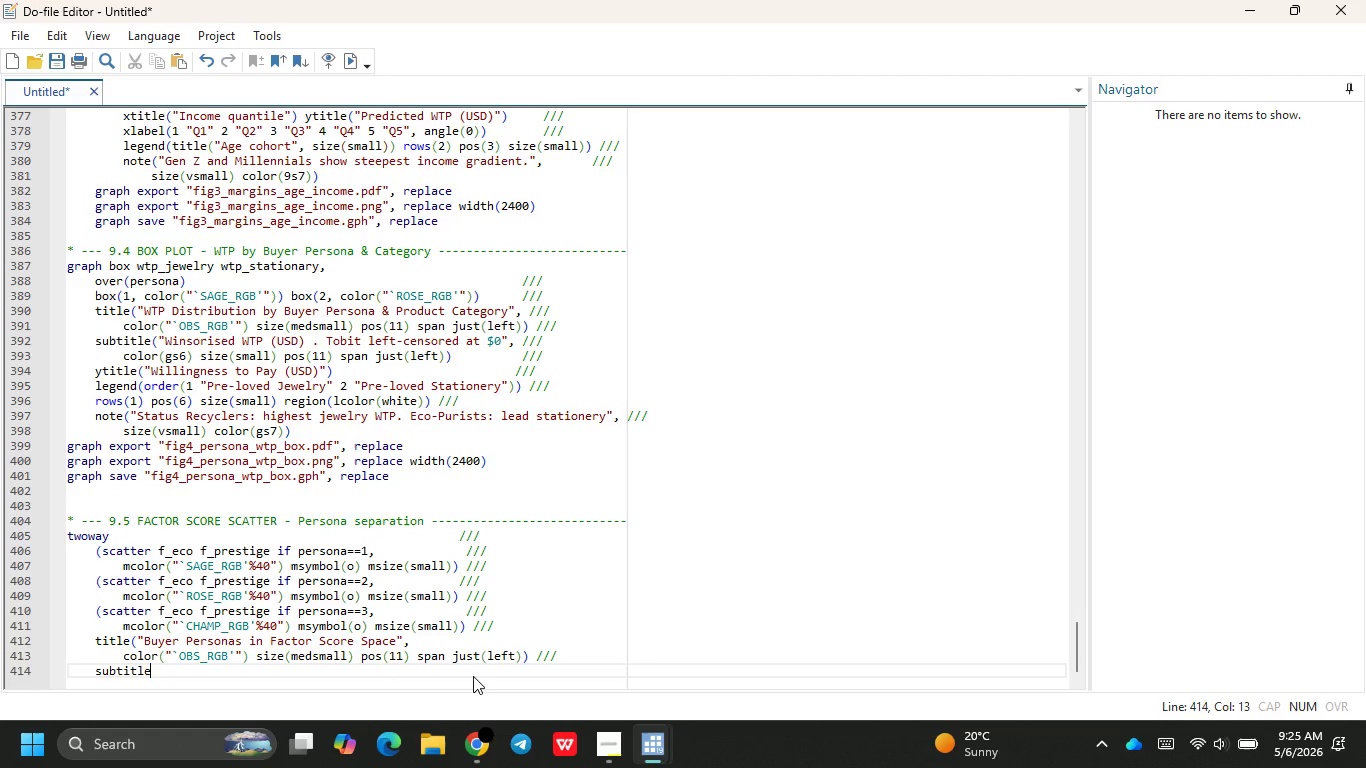 
type(("FA)
key(Backspace)
type(ac)
 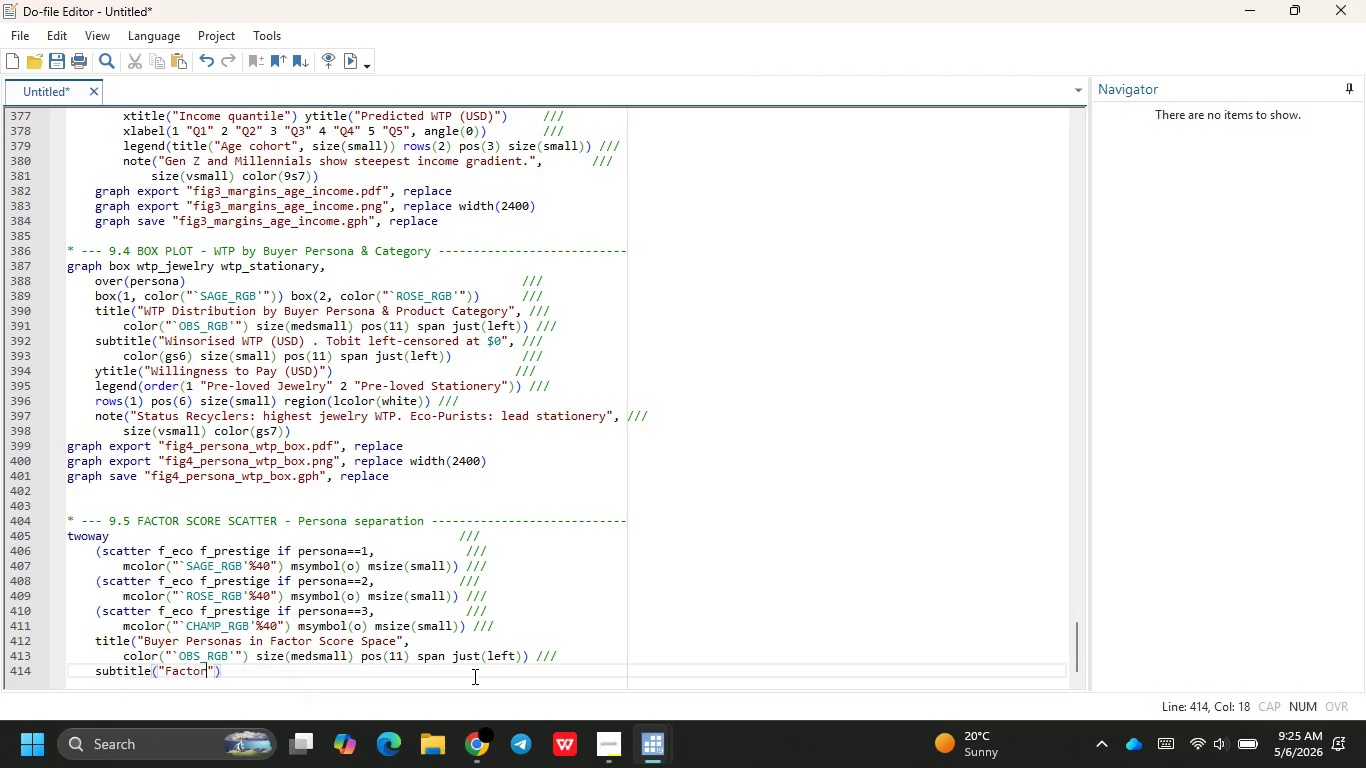 
key(Enter)
 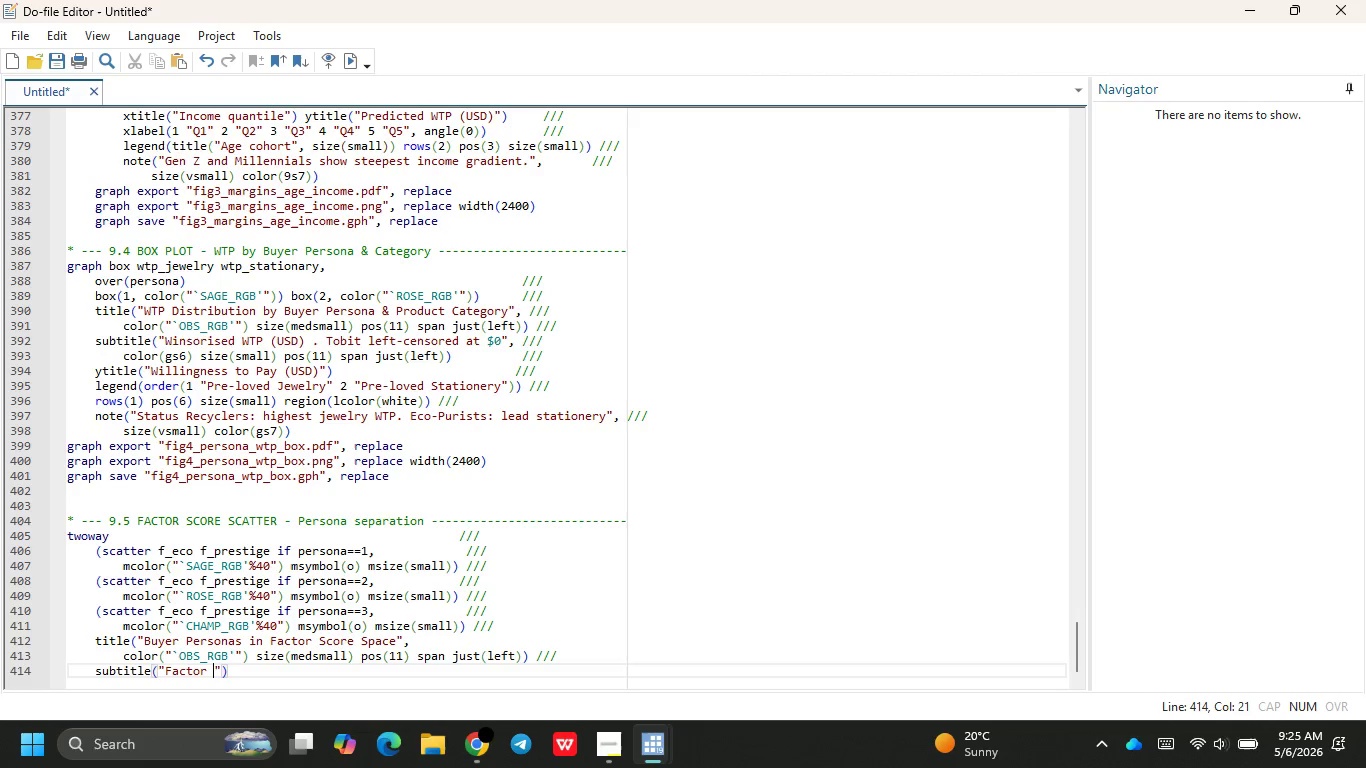 
type( 1 (ECO)
 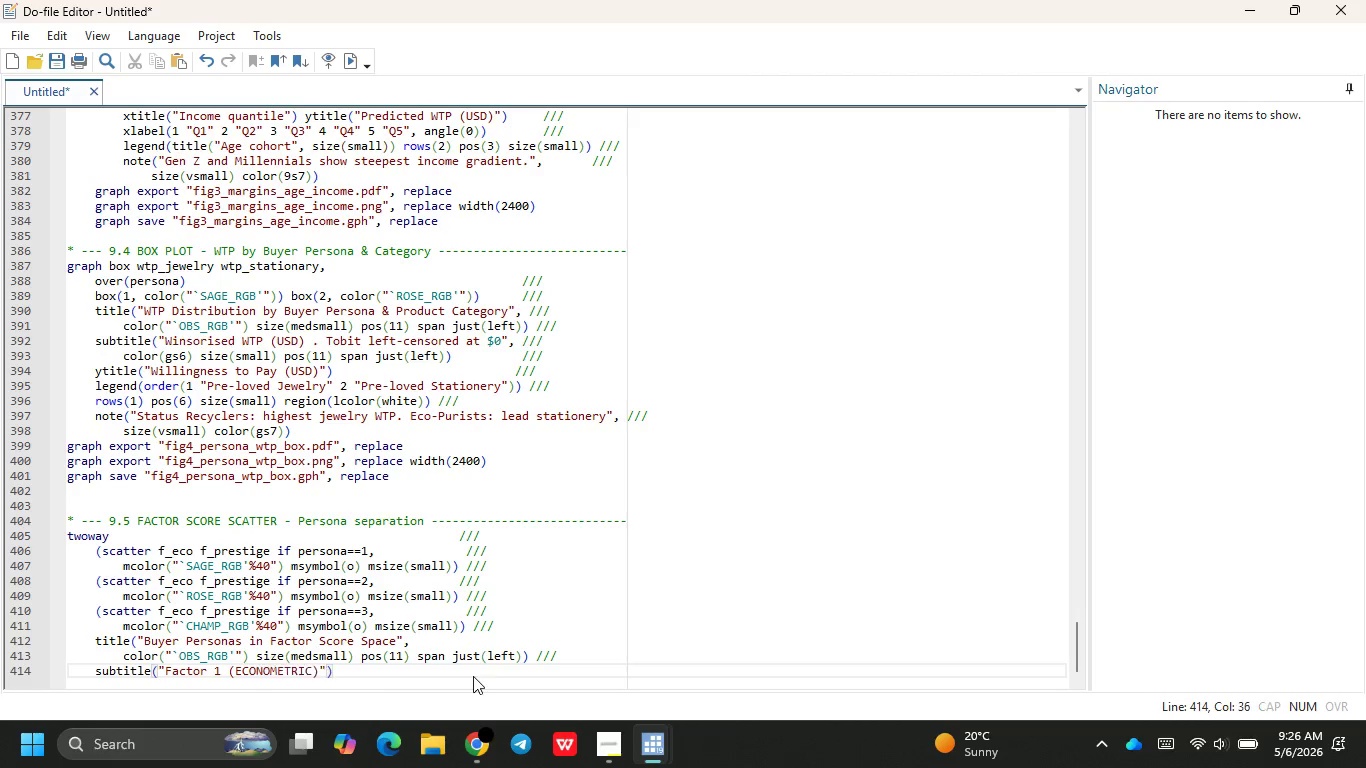 
 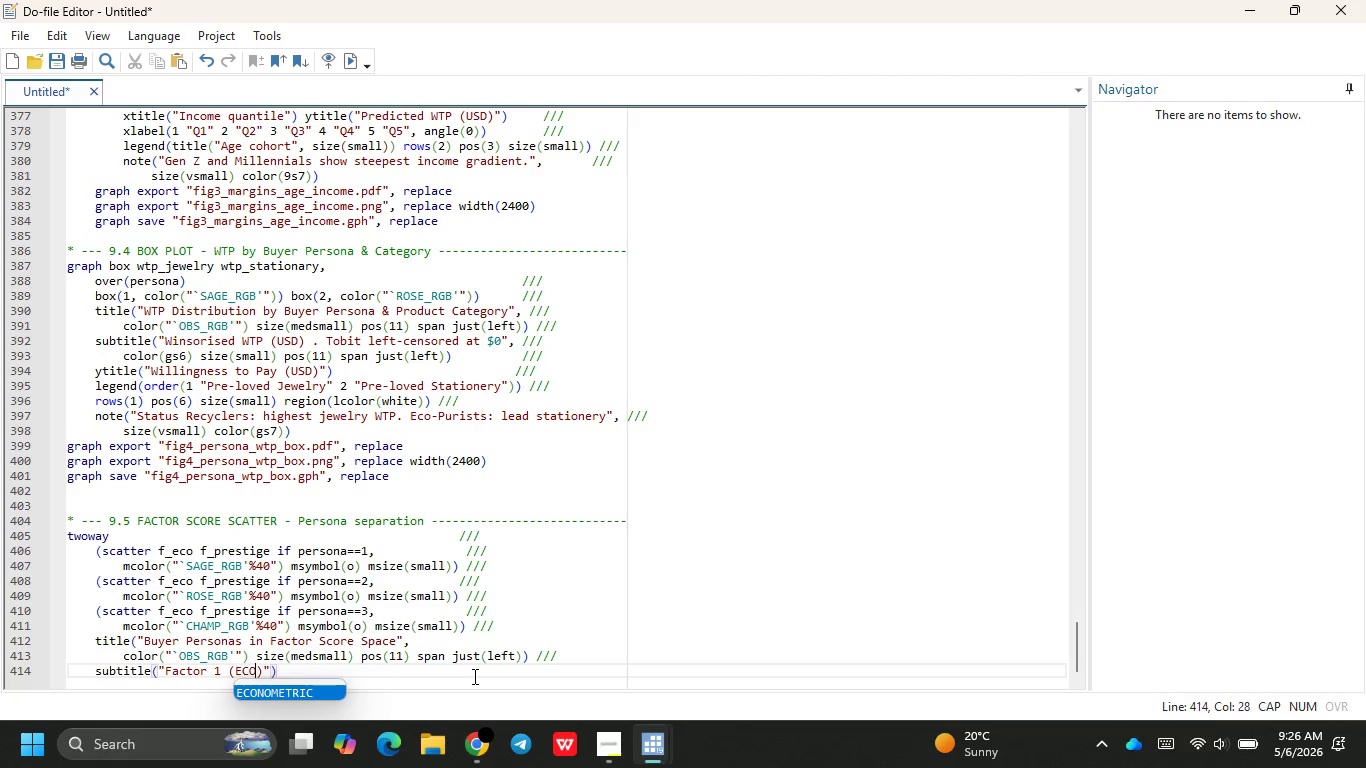 
key(Enter)
 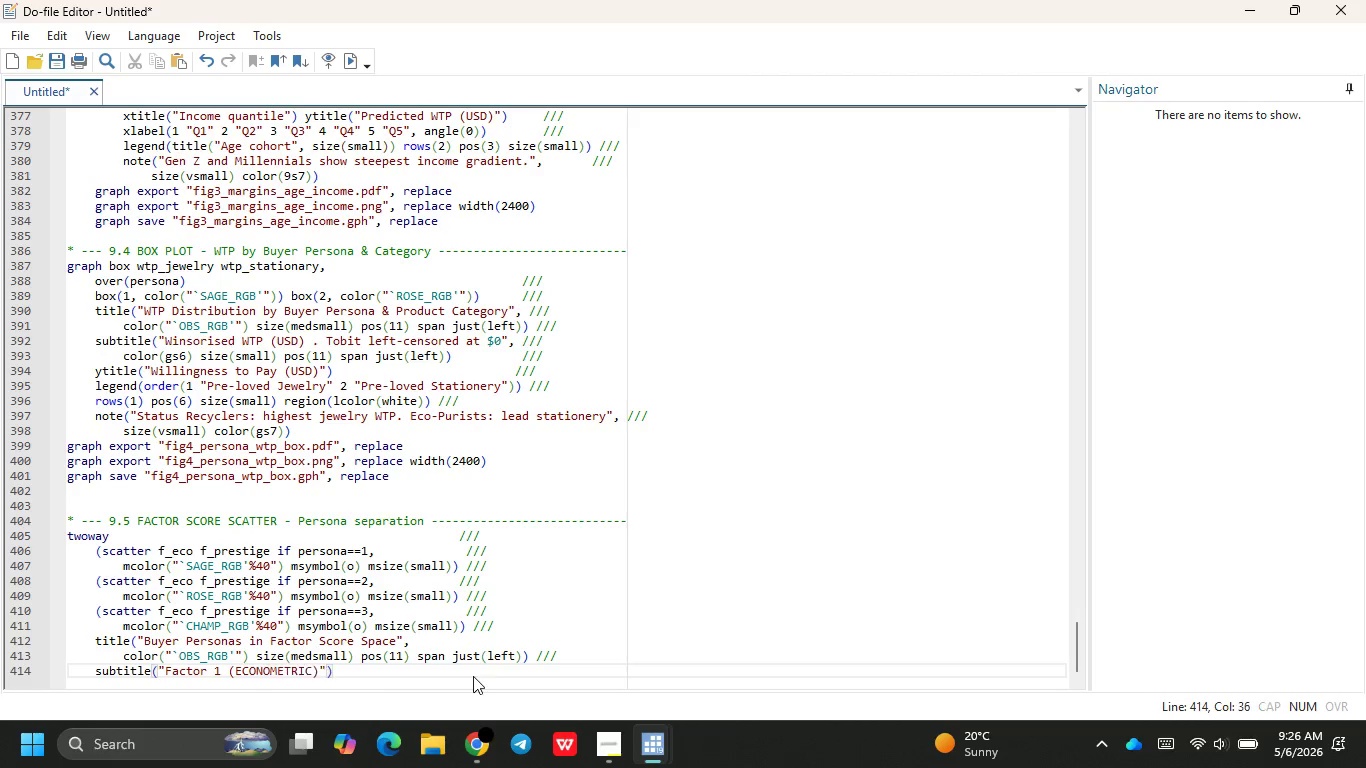 
key(Backspace)
key(Backspace)
key(Backspace)
key(Backspace)
type(co)
 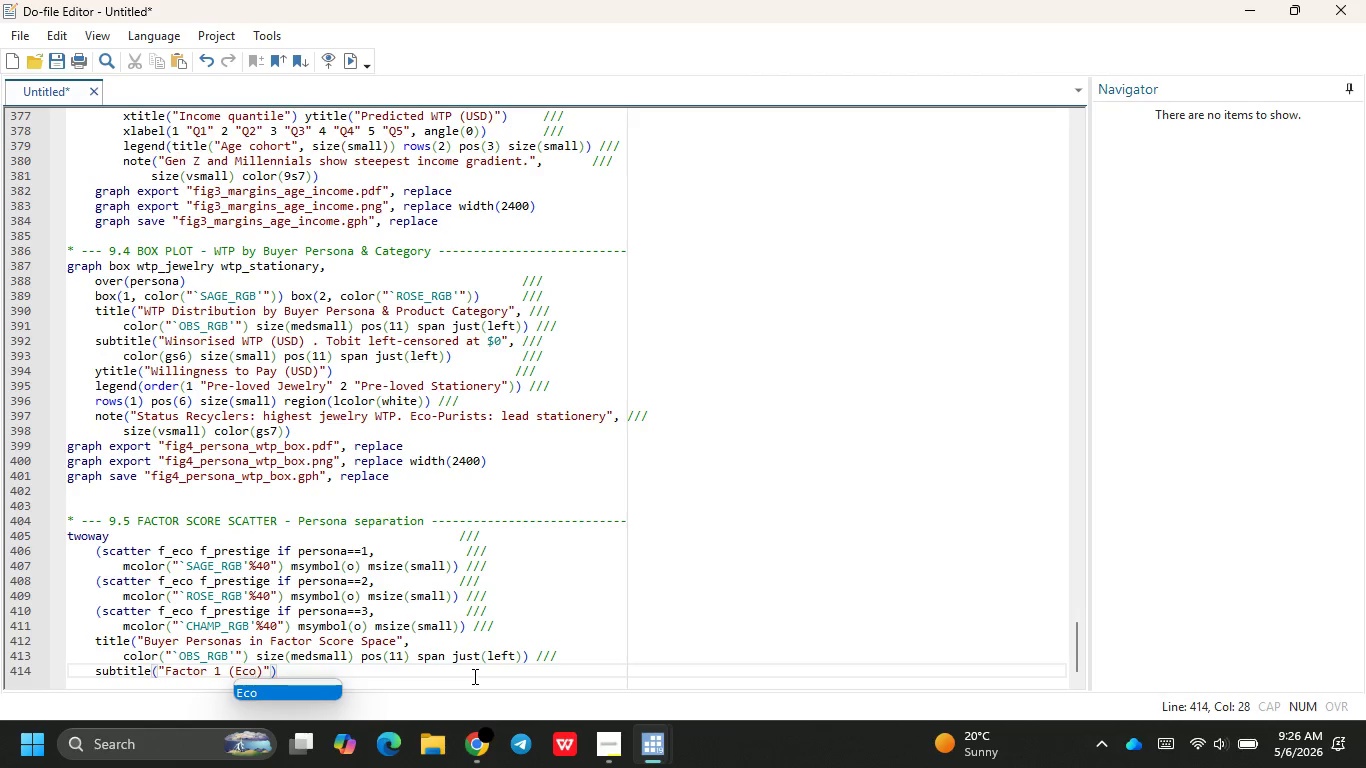 
type(-Consc)
 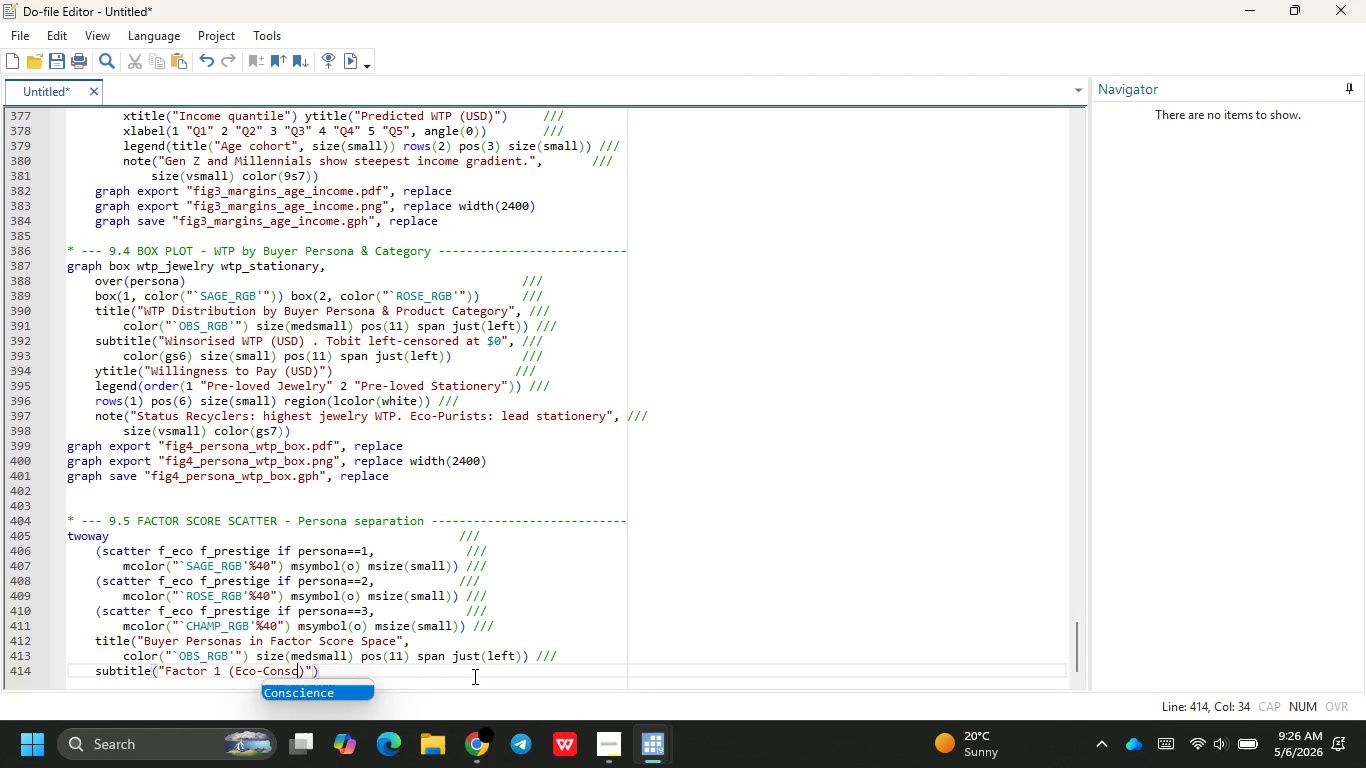 
key(Enter)
 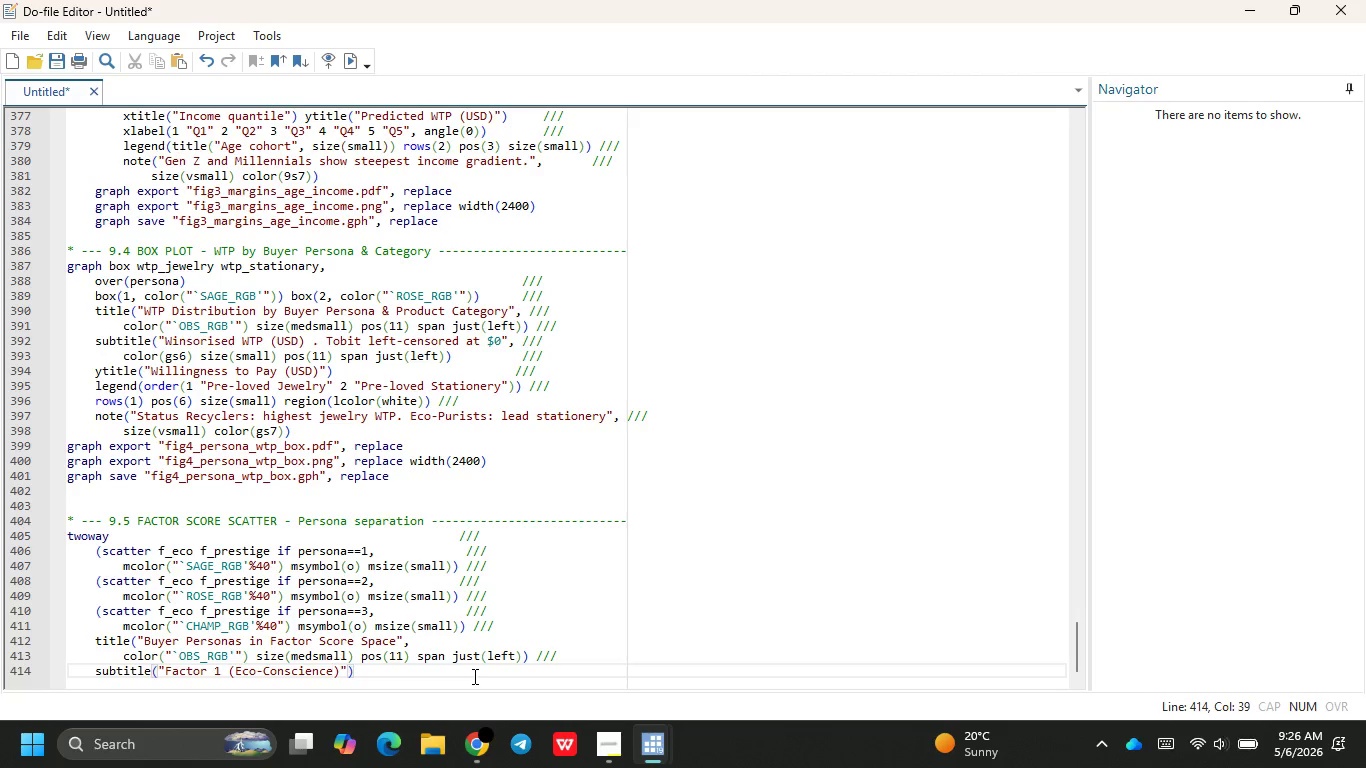 
key(ArrowRight)
 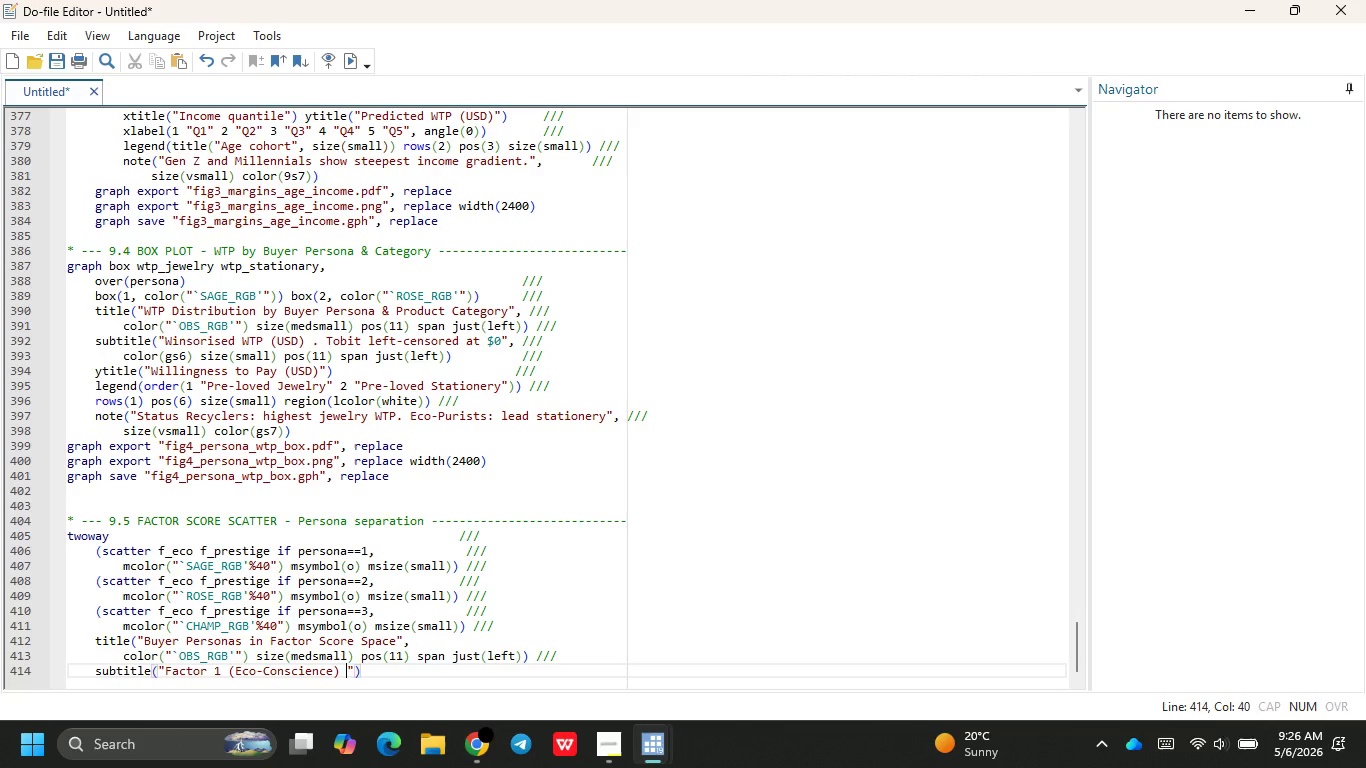 
type( vs Da)
key(Backspace)
key(Backspace)
type(Facr)
 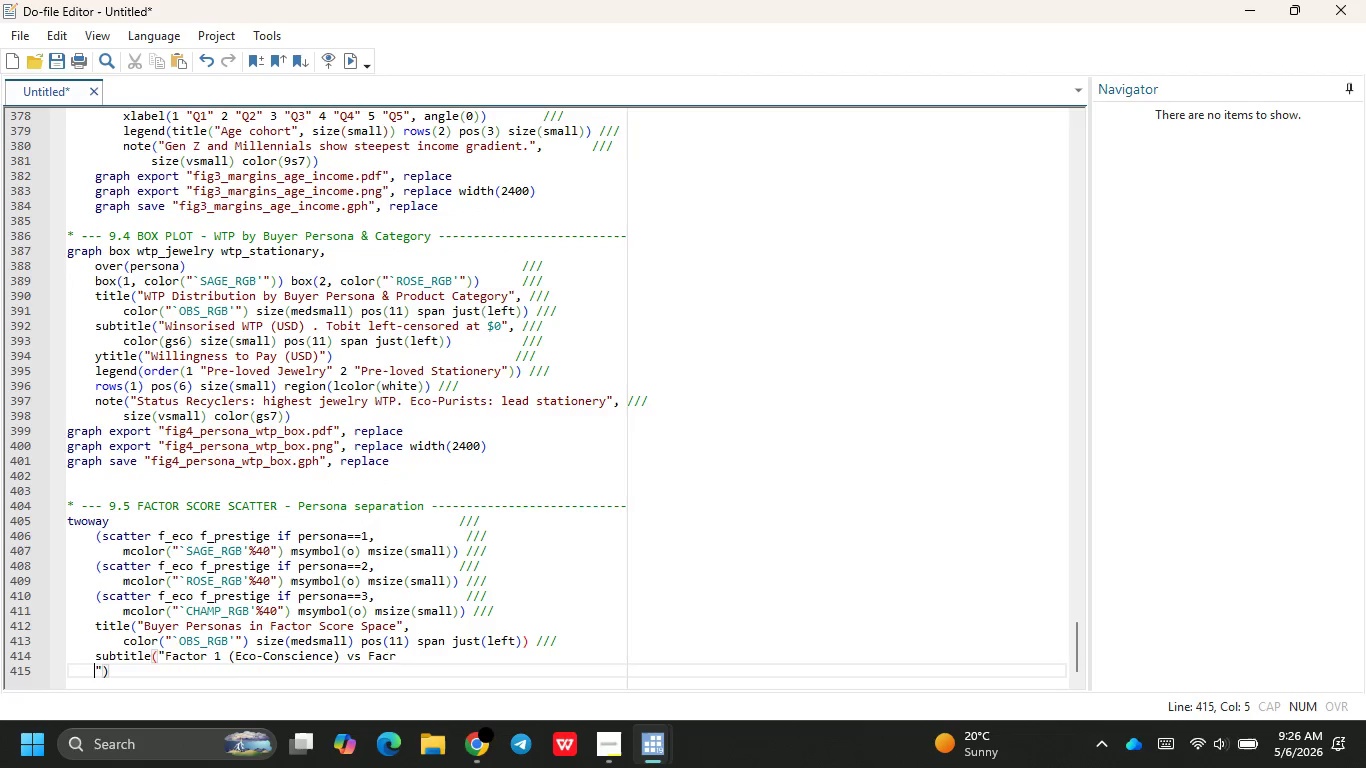 
key(Enter)
 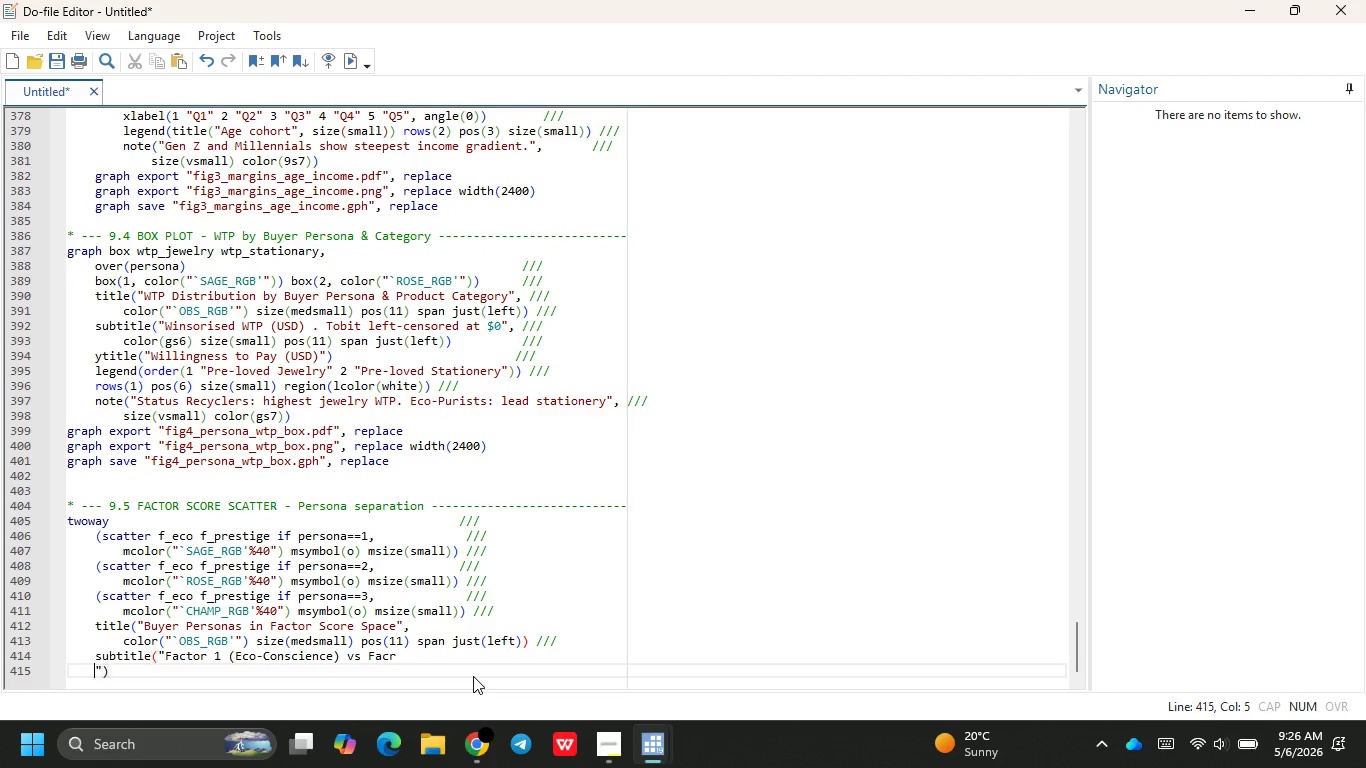 
key(Backspace)
key(Backspace)
key(Backspace)
type(tor 2)
 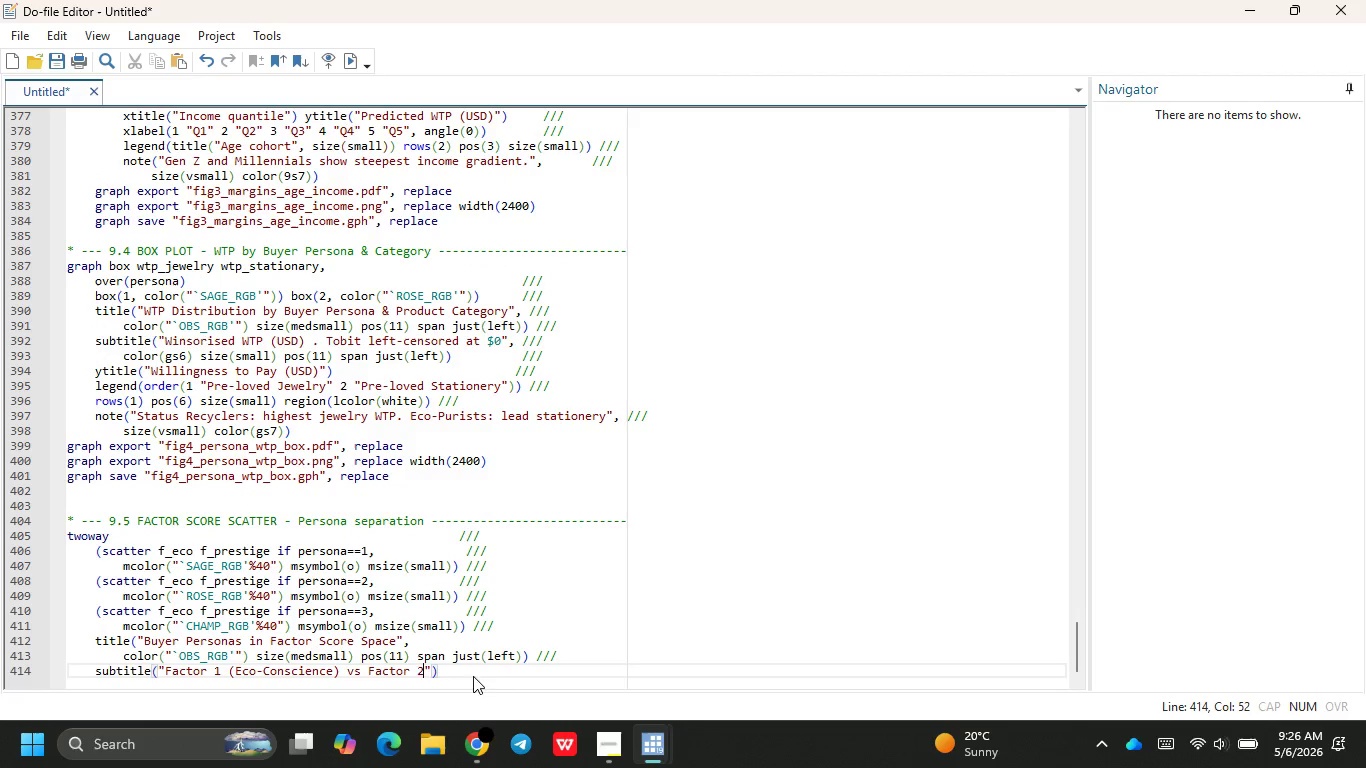 
key(ArrowRight)
 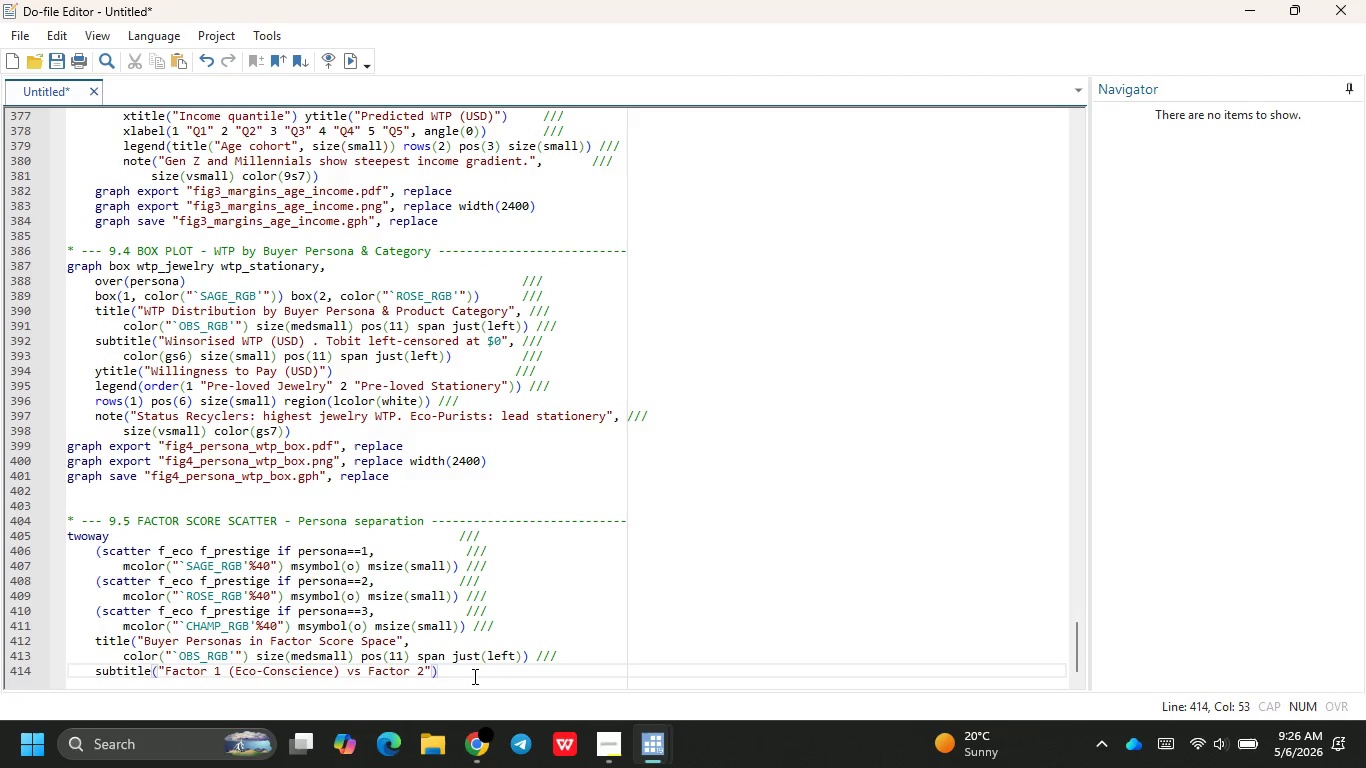 
key(ArrowLeft)
 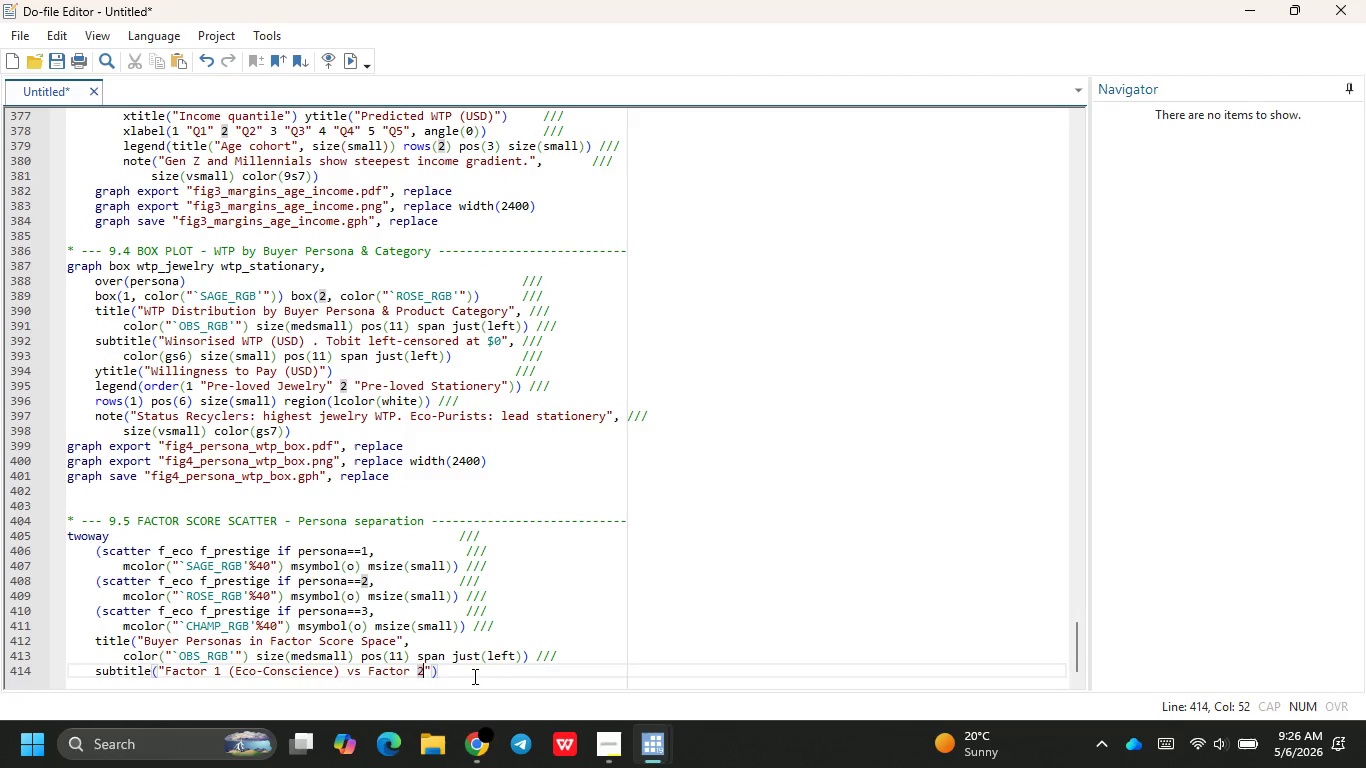 
type( )
key(Backspace)
type( (b)
key(Backspace)
type(Brand Prestige)
 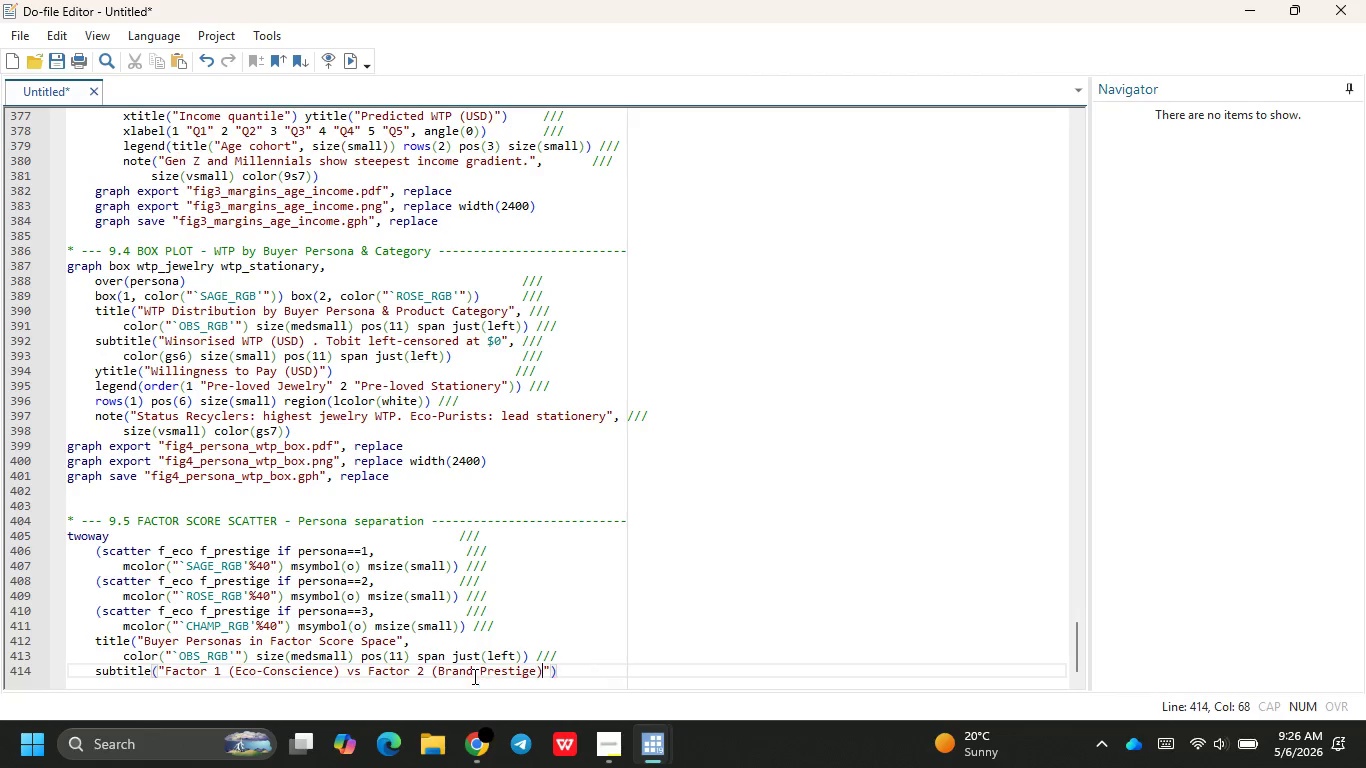 
 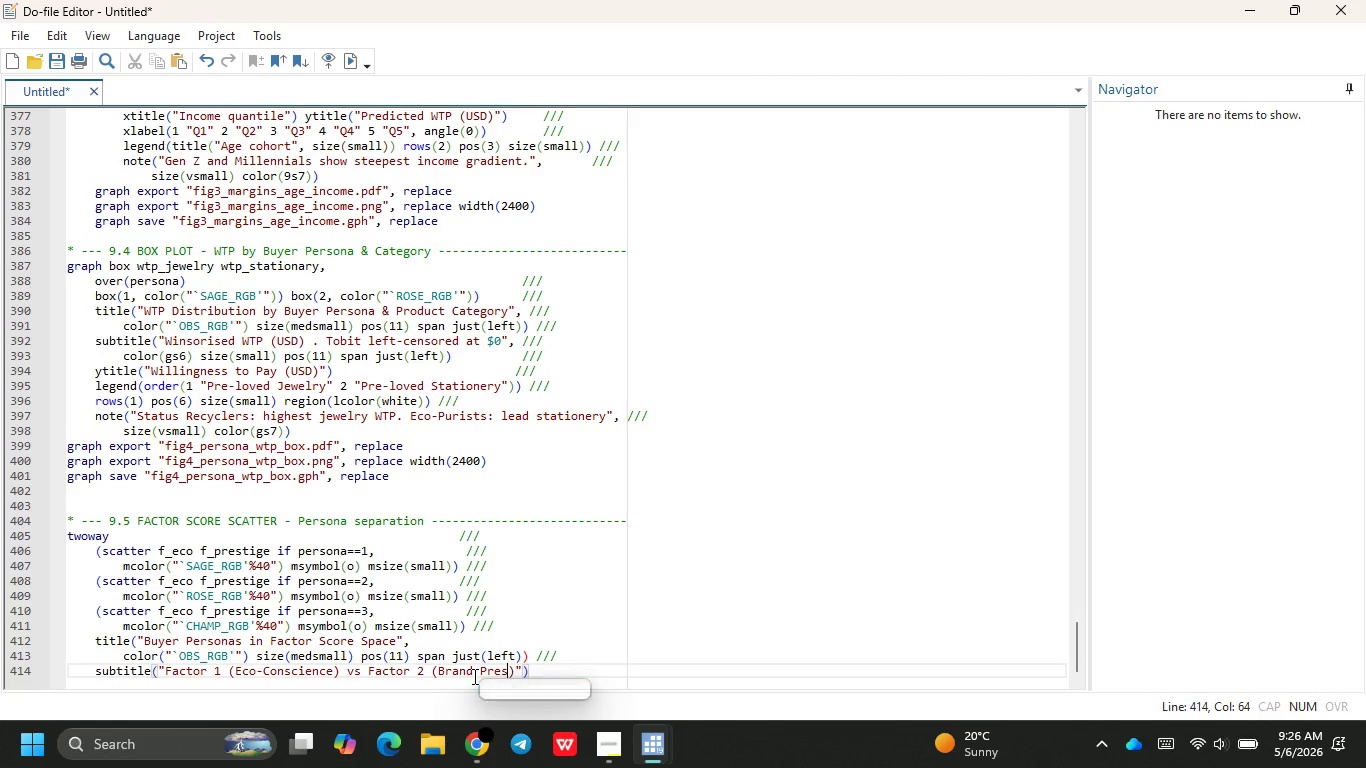 
key(ArrowRight)
 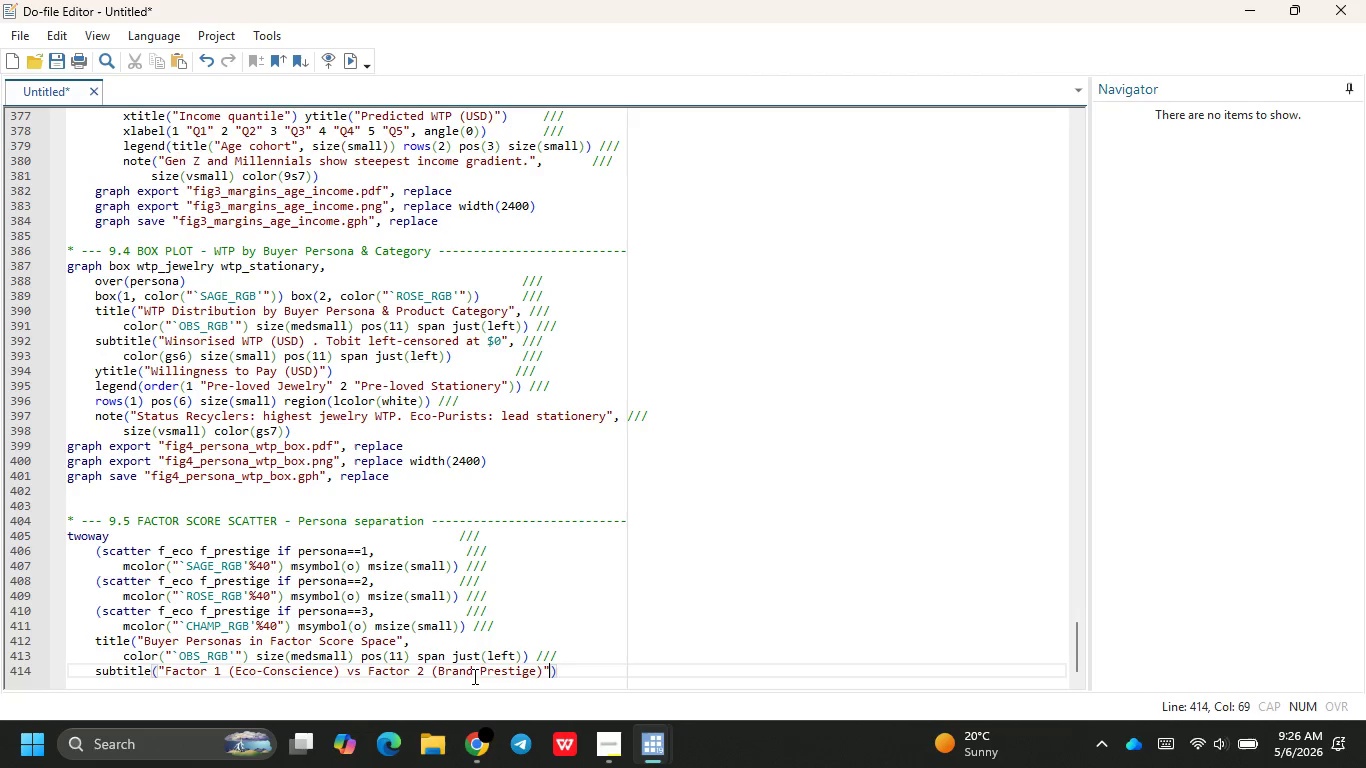 
key(ArrowRight)
 